 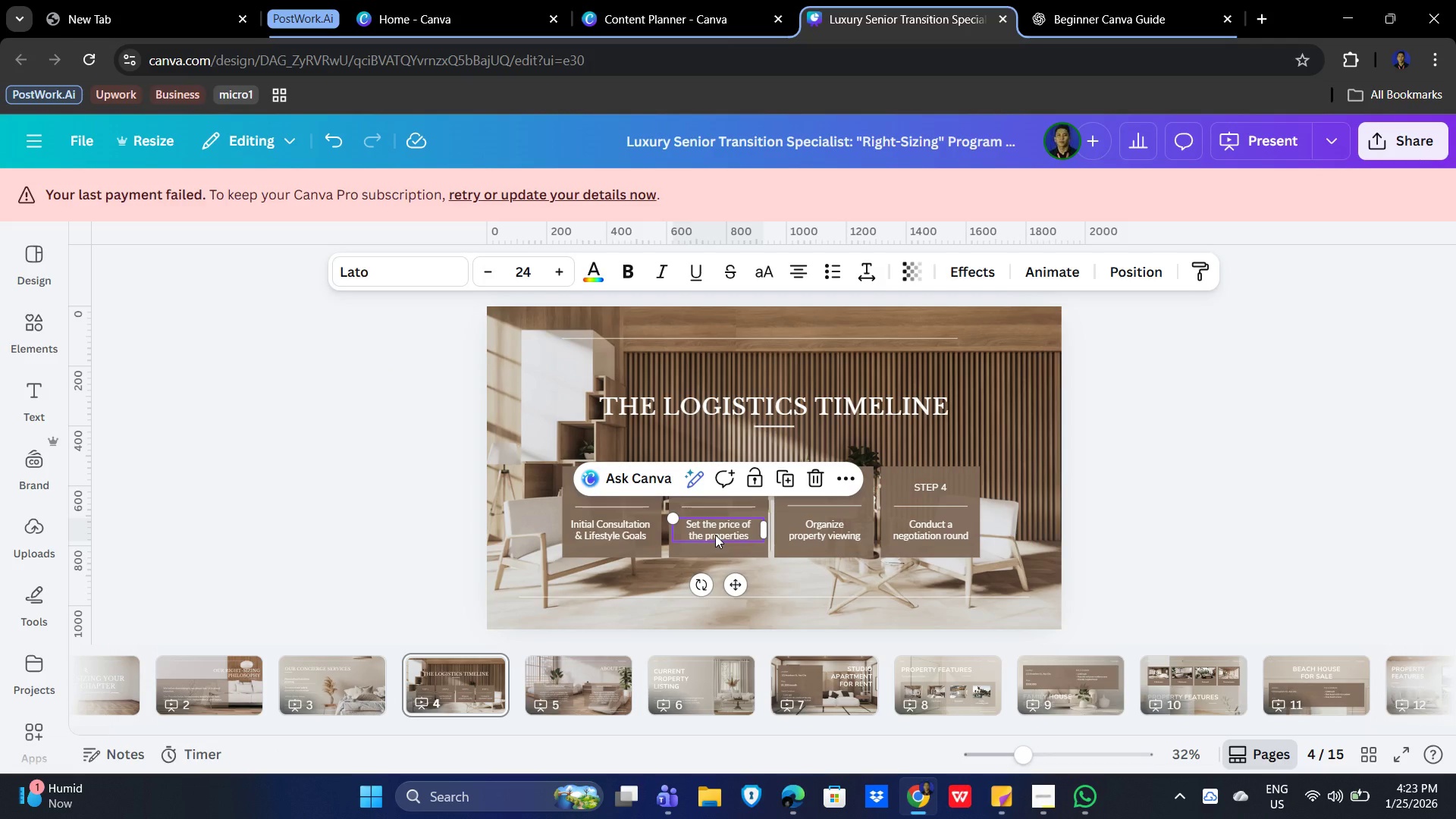 
double_click([724, 532])
 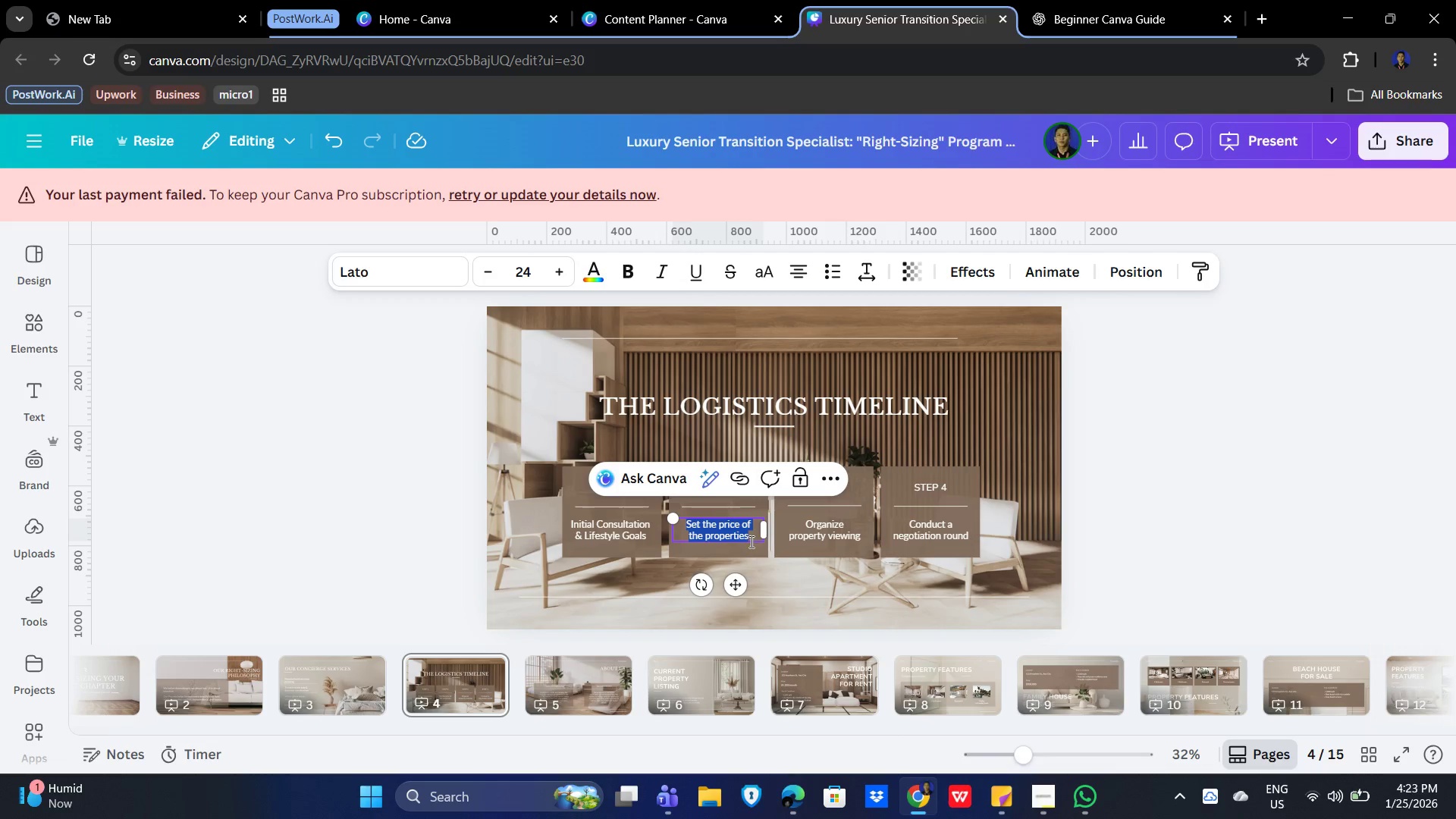 
type(Space Planning ans)
key(Backspace)
type(d )
 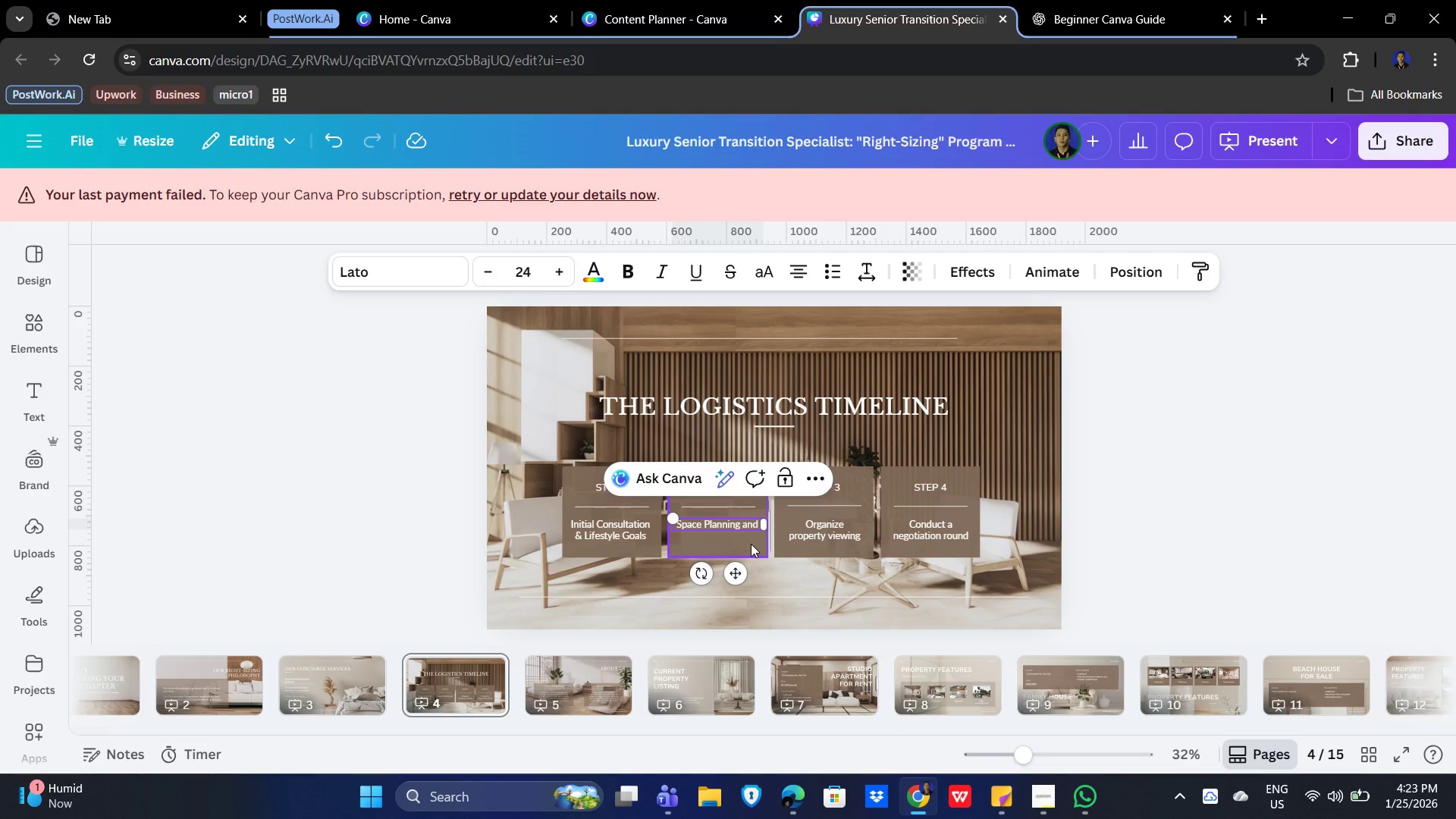 
key(Backspace)
key(Backspace)
key(Backspace)
key(Backspace)
type(& Transition Strategy)
 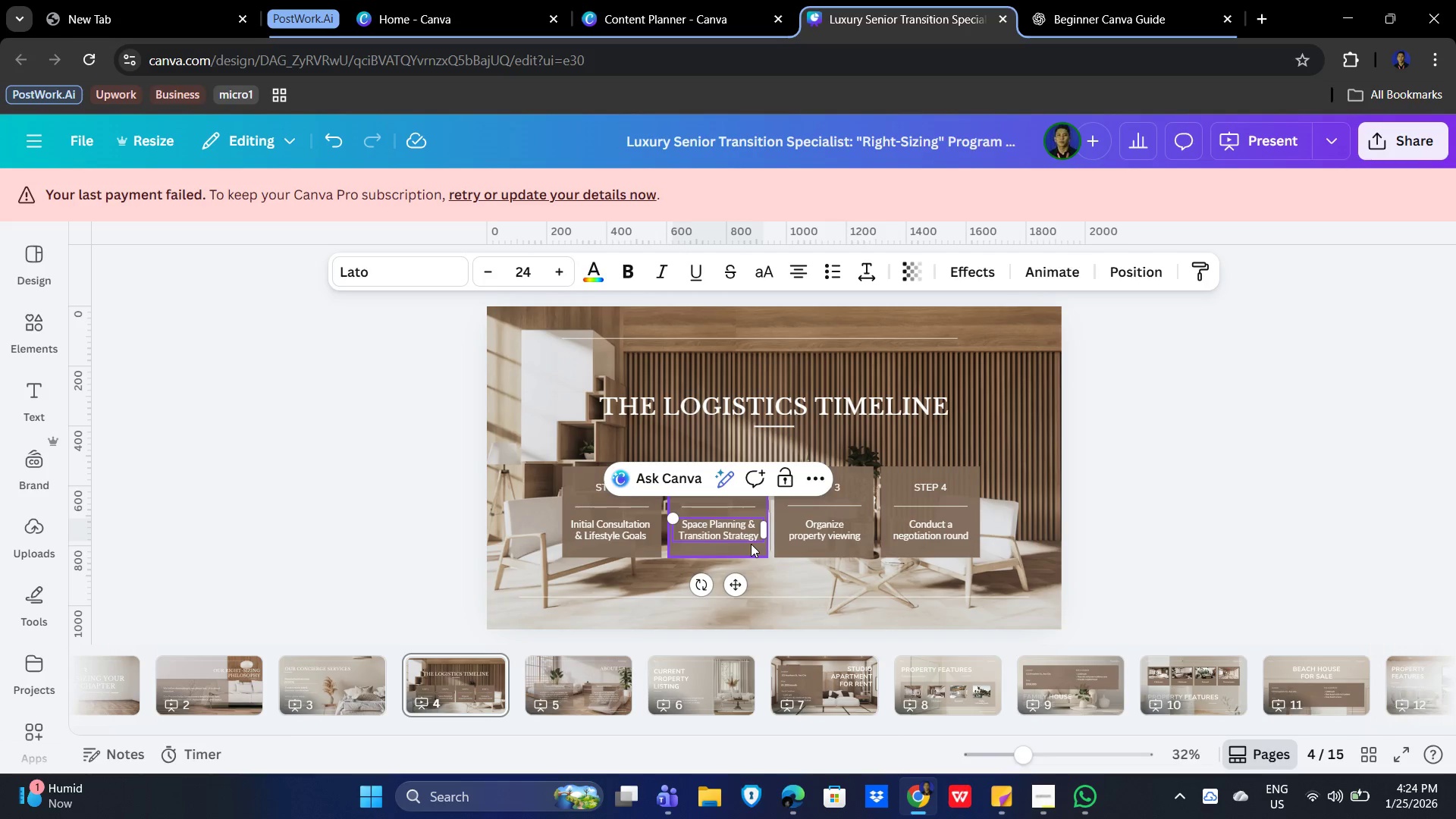 
left_click([1266, 546])
 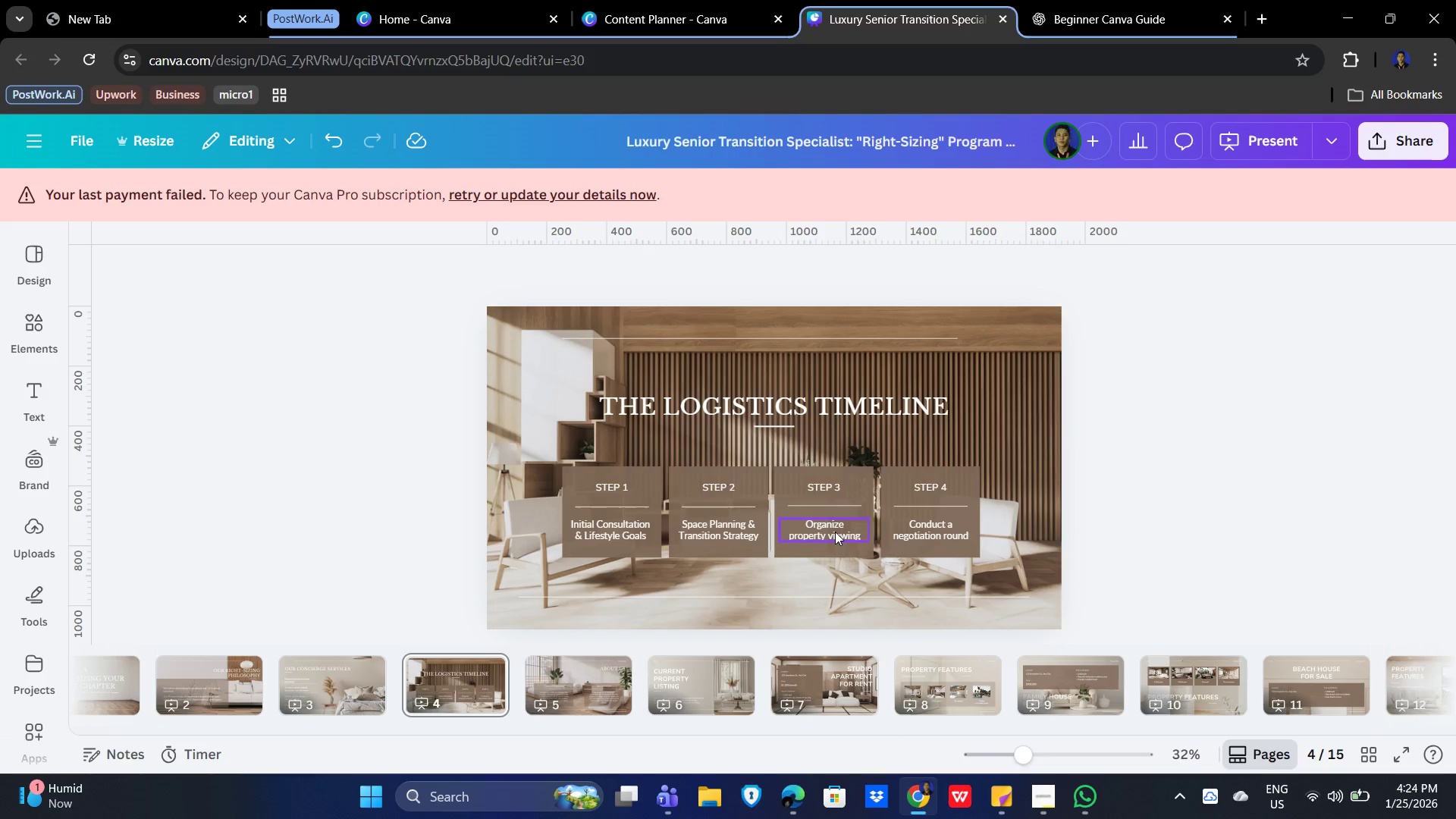 
left_click([835, 532])
 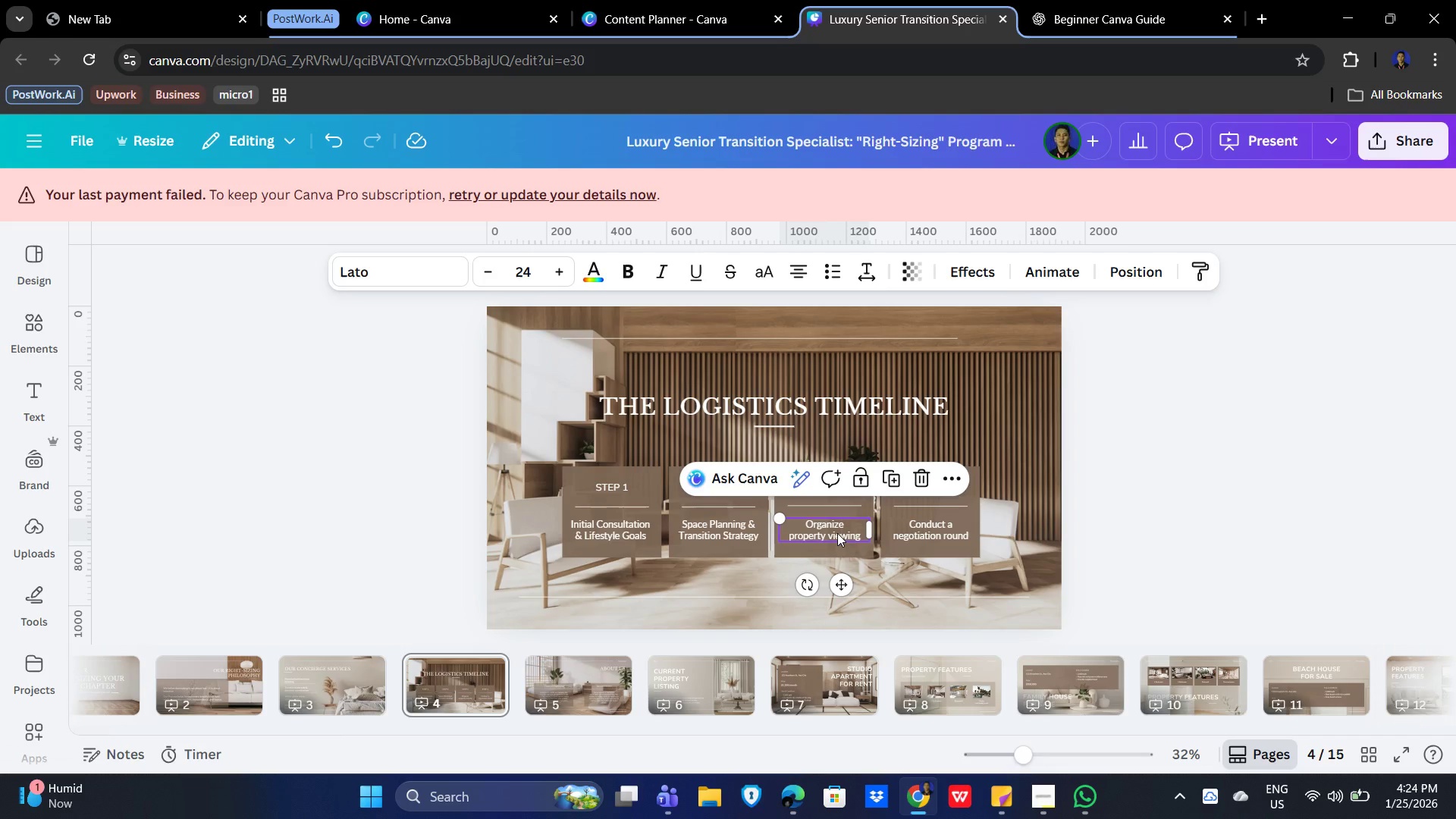 
left_click([837, 533])
 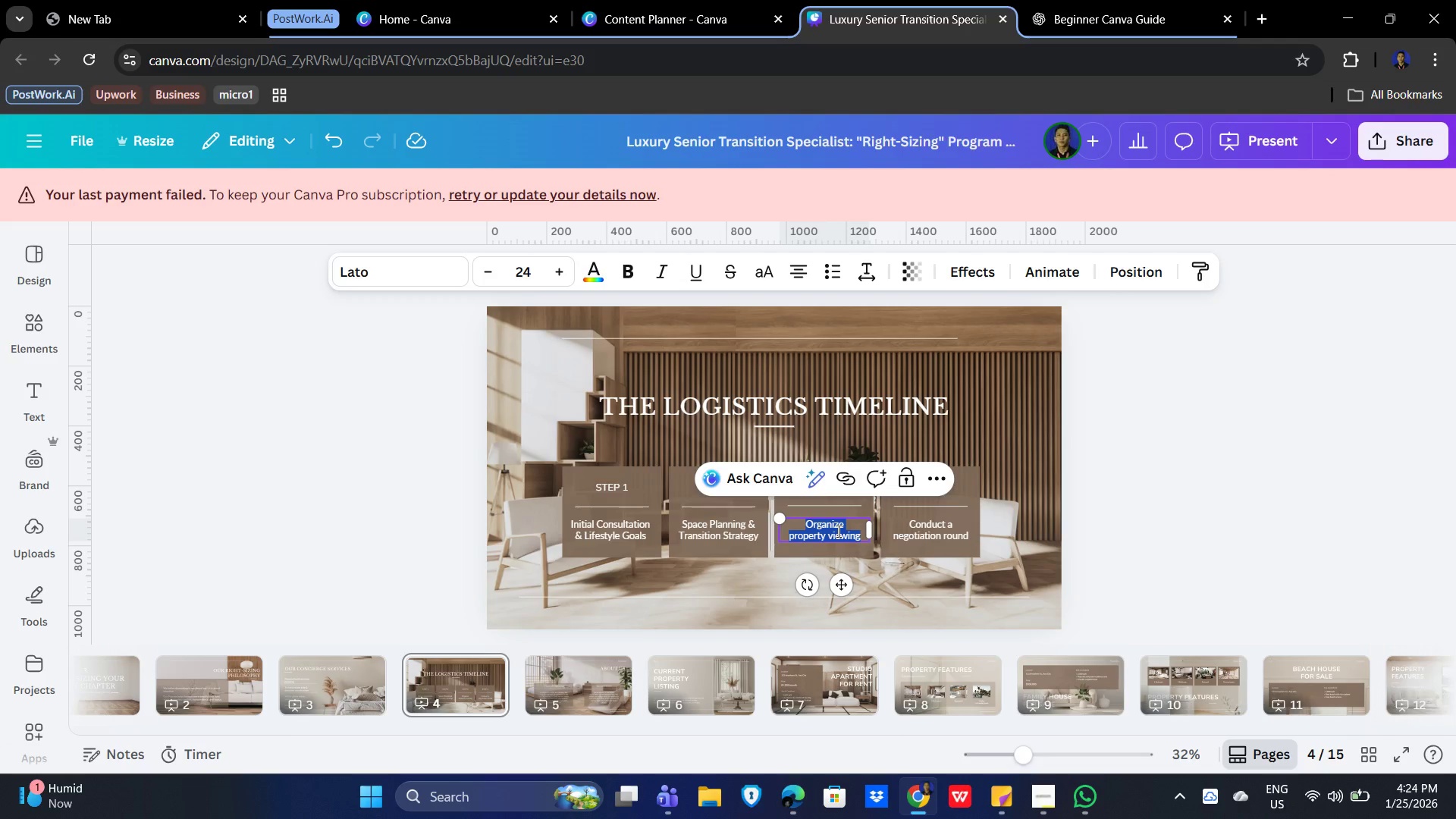 
wait(5.23)
 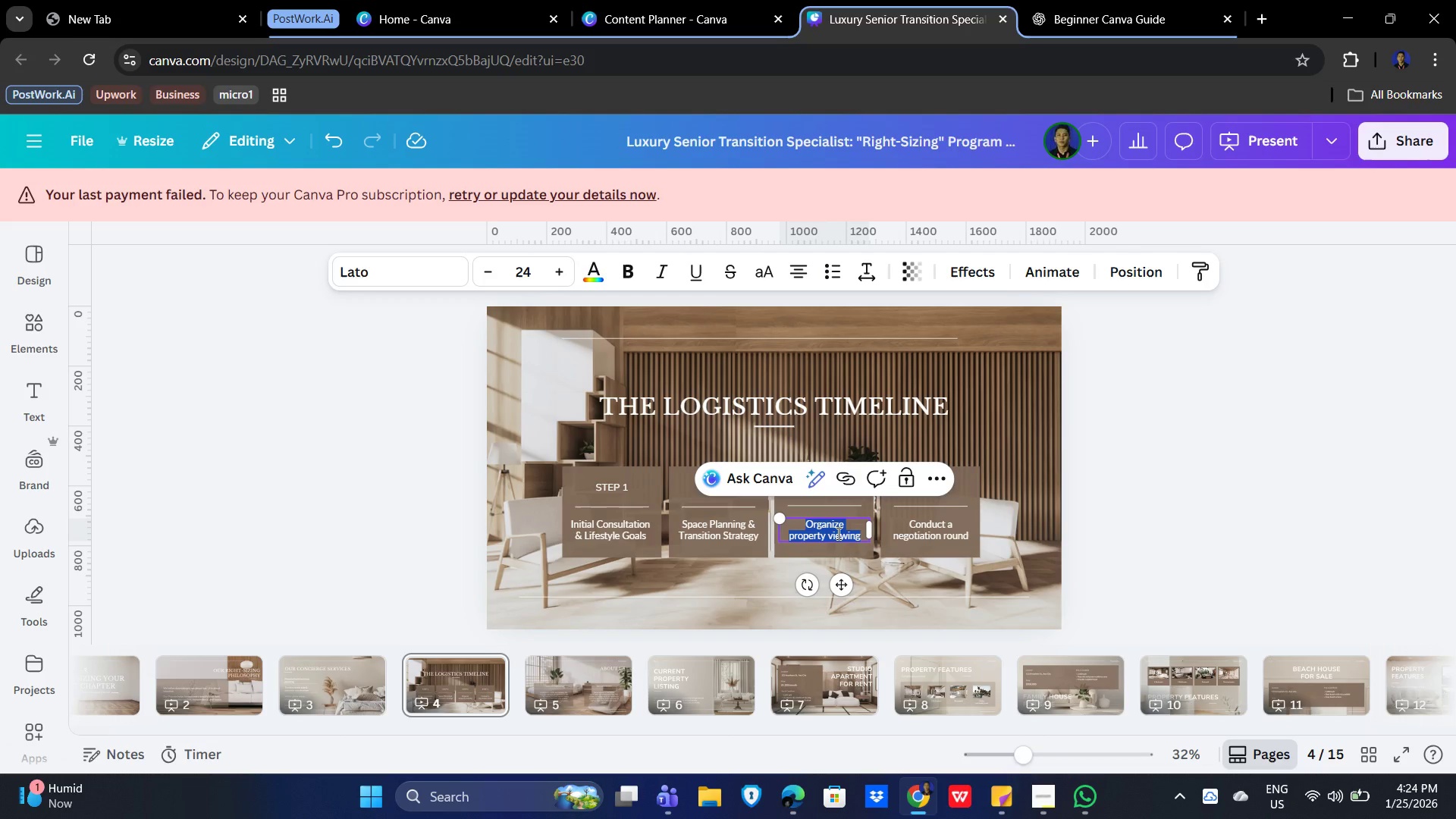 
type(Coordinated Move & Home Preparai)
key(Backspace)
type(tion)
 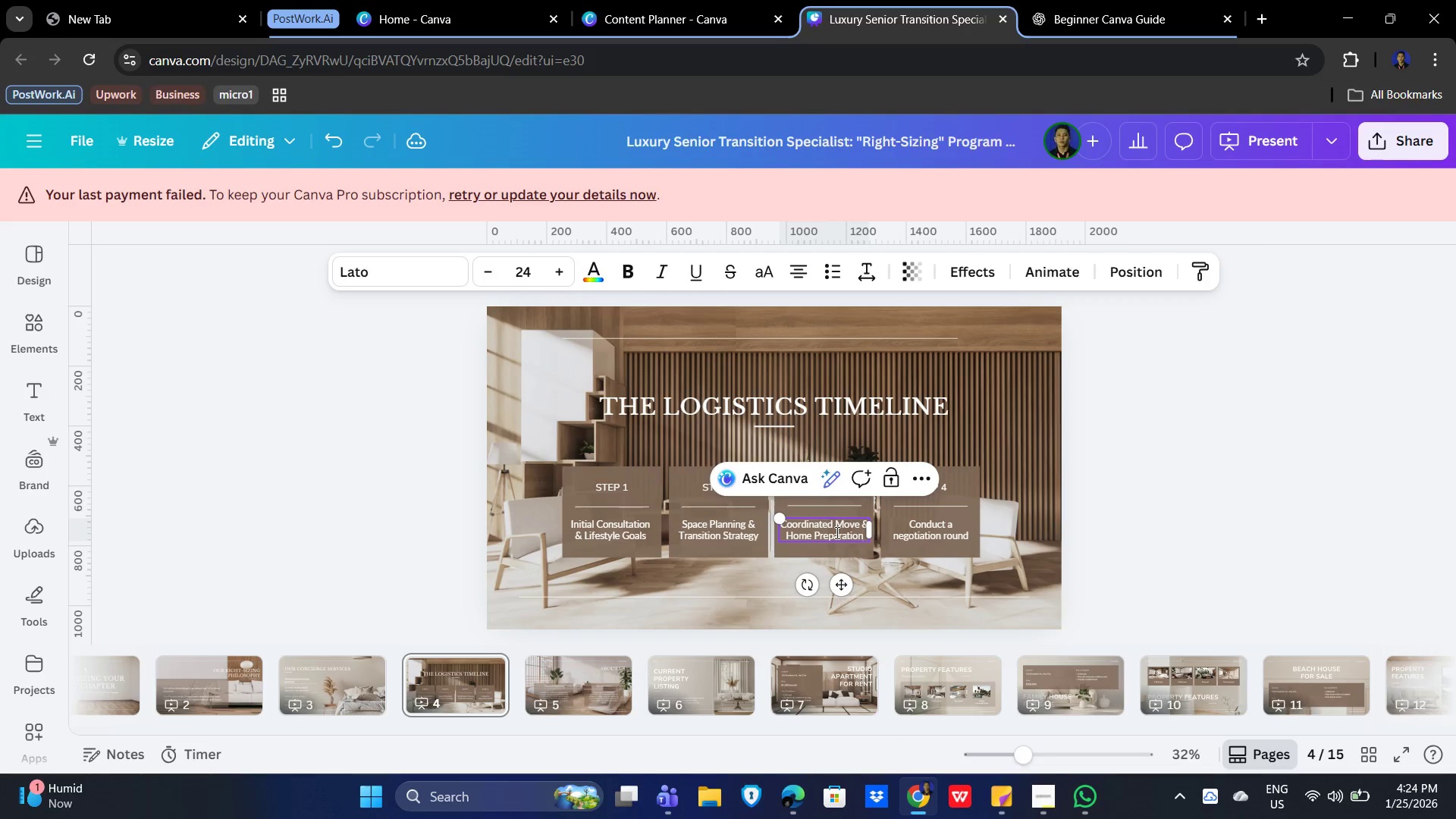 
wait(6.64)
 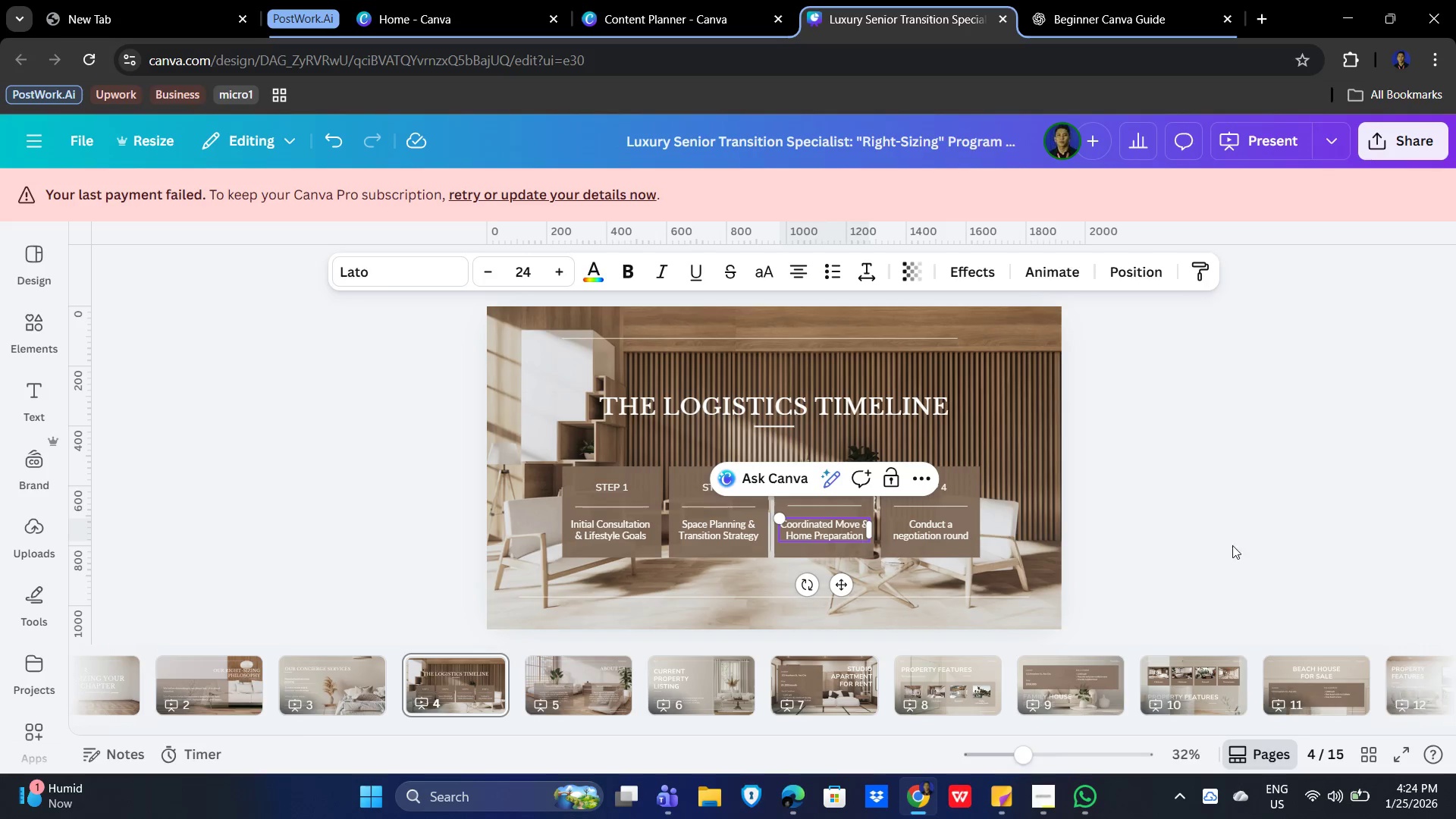 
left_click([1203, 538])
 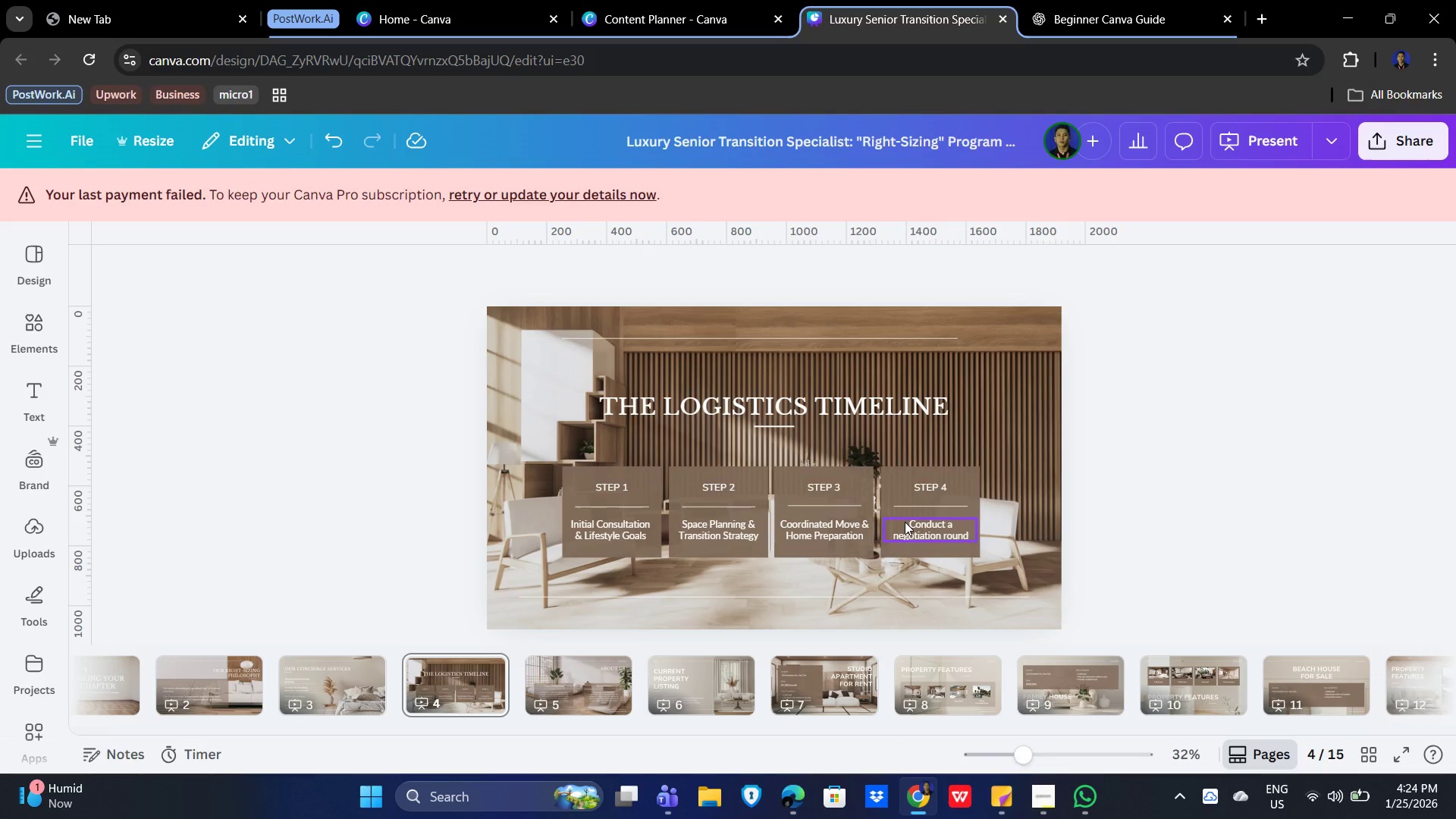 
left_click([905, 522])
 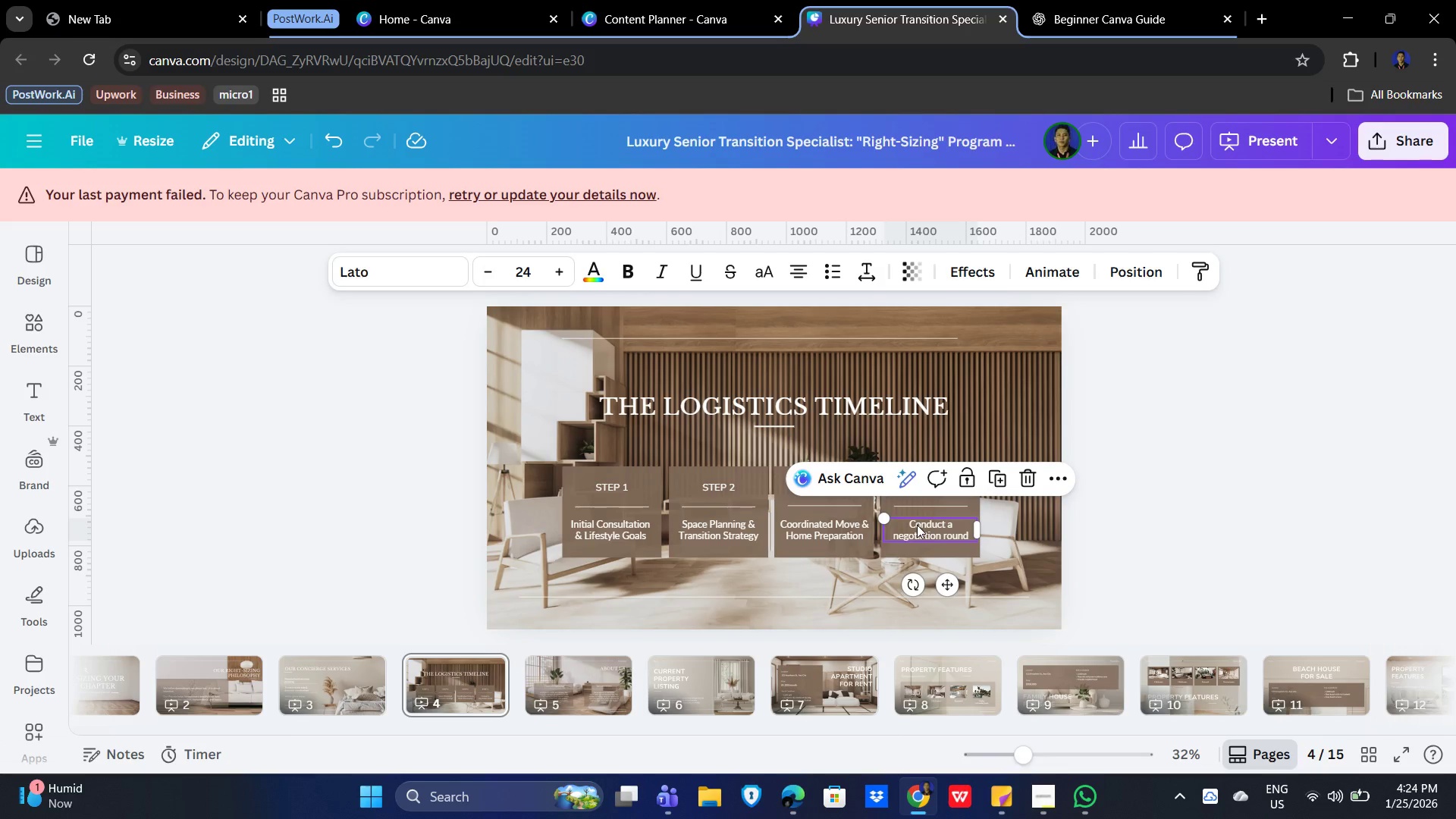 
left_click([947, 532])
 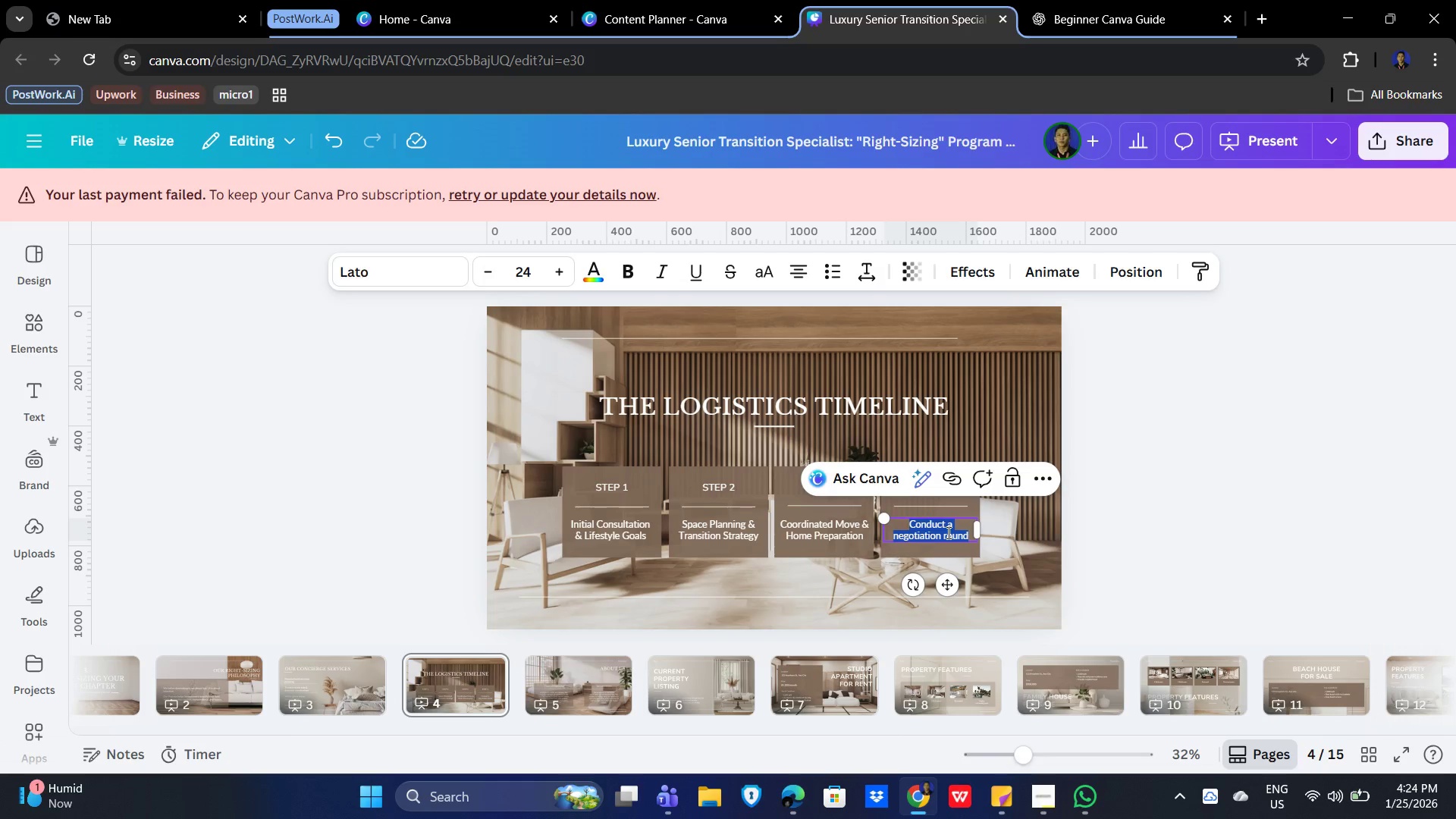 
type(Seamless Sale & New Chapter)
 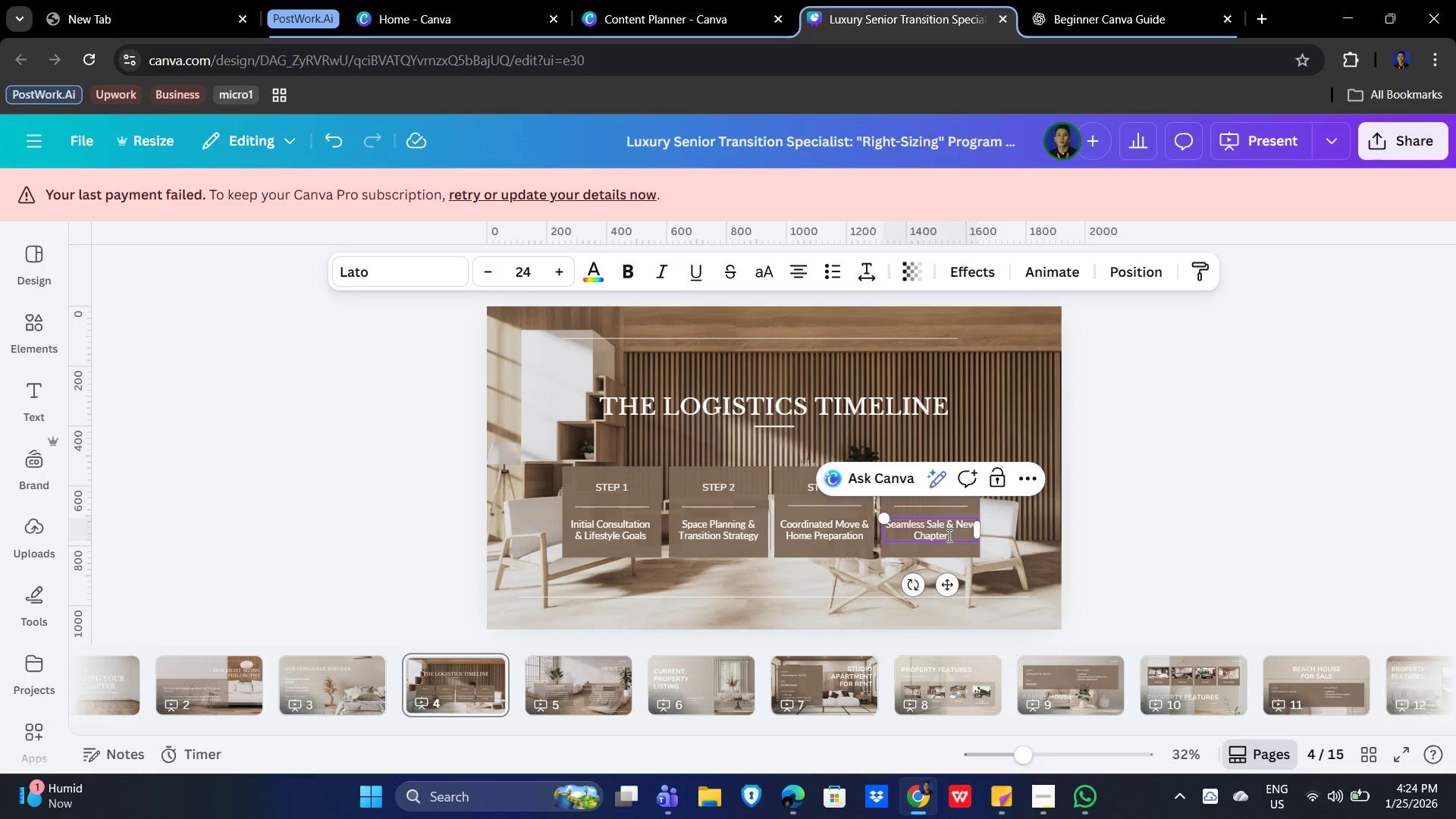 
left_click([958, 526])
 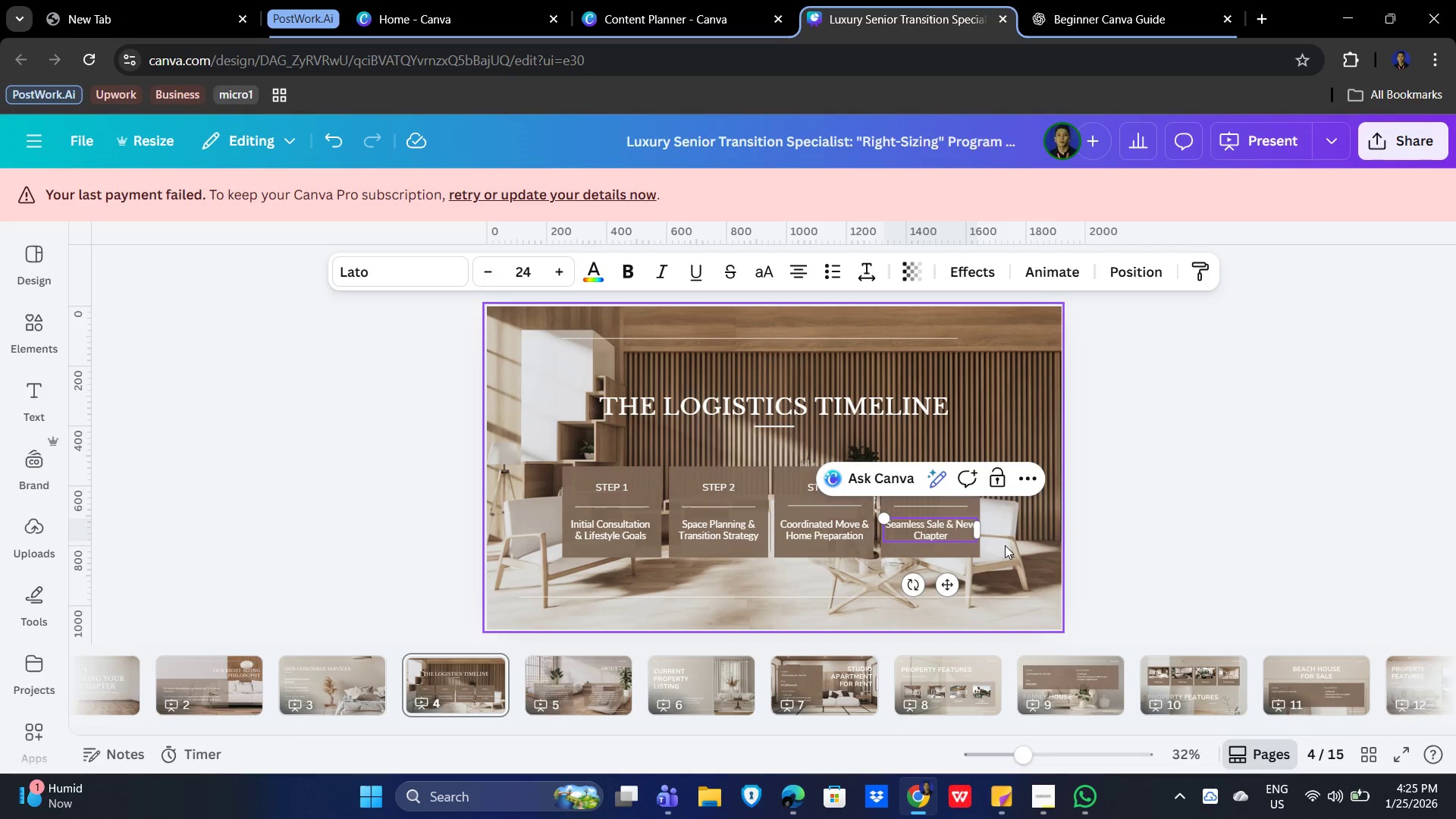 
key(Enter)
 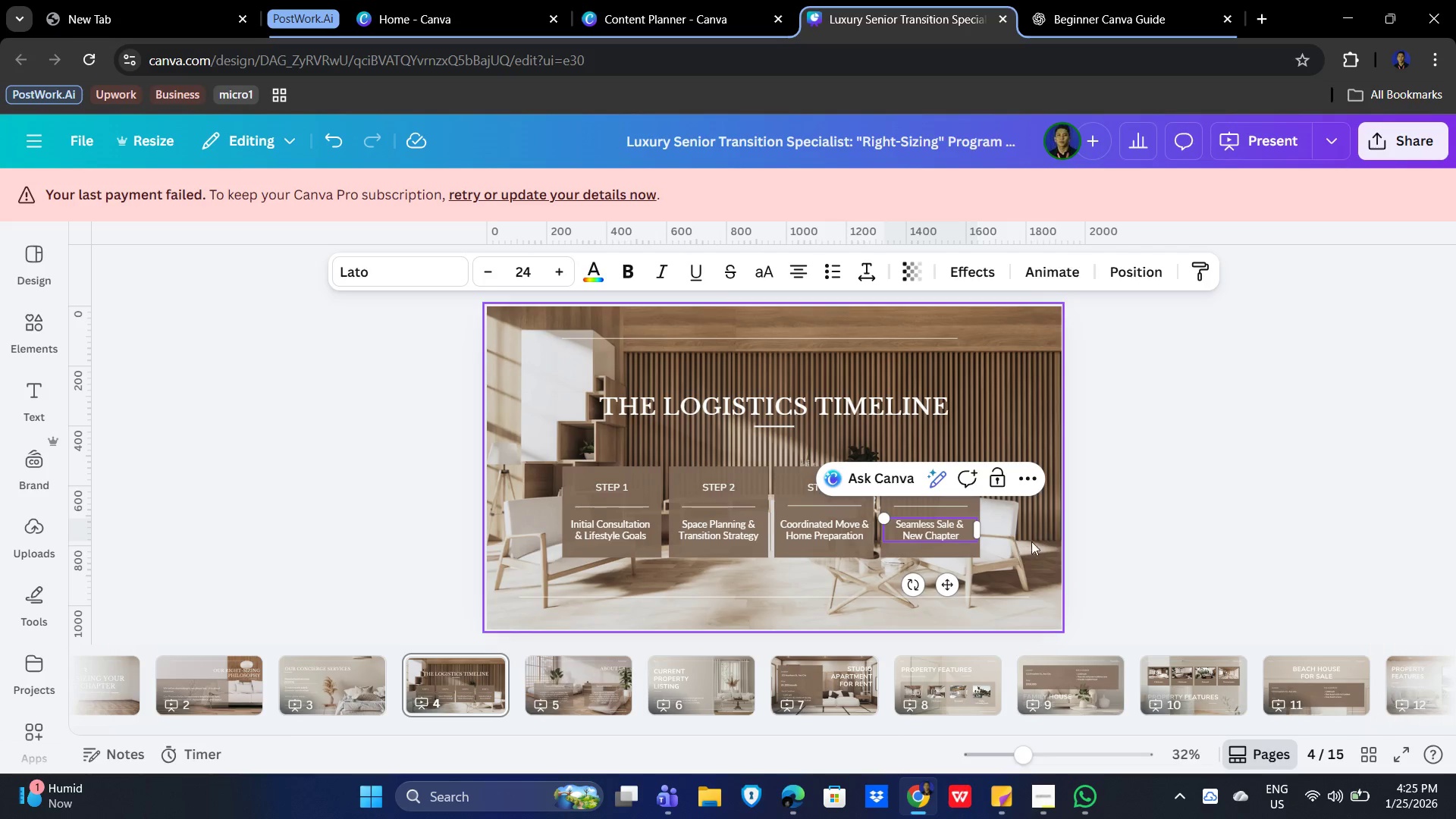 
left_click([1150, 533])
 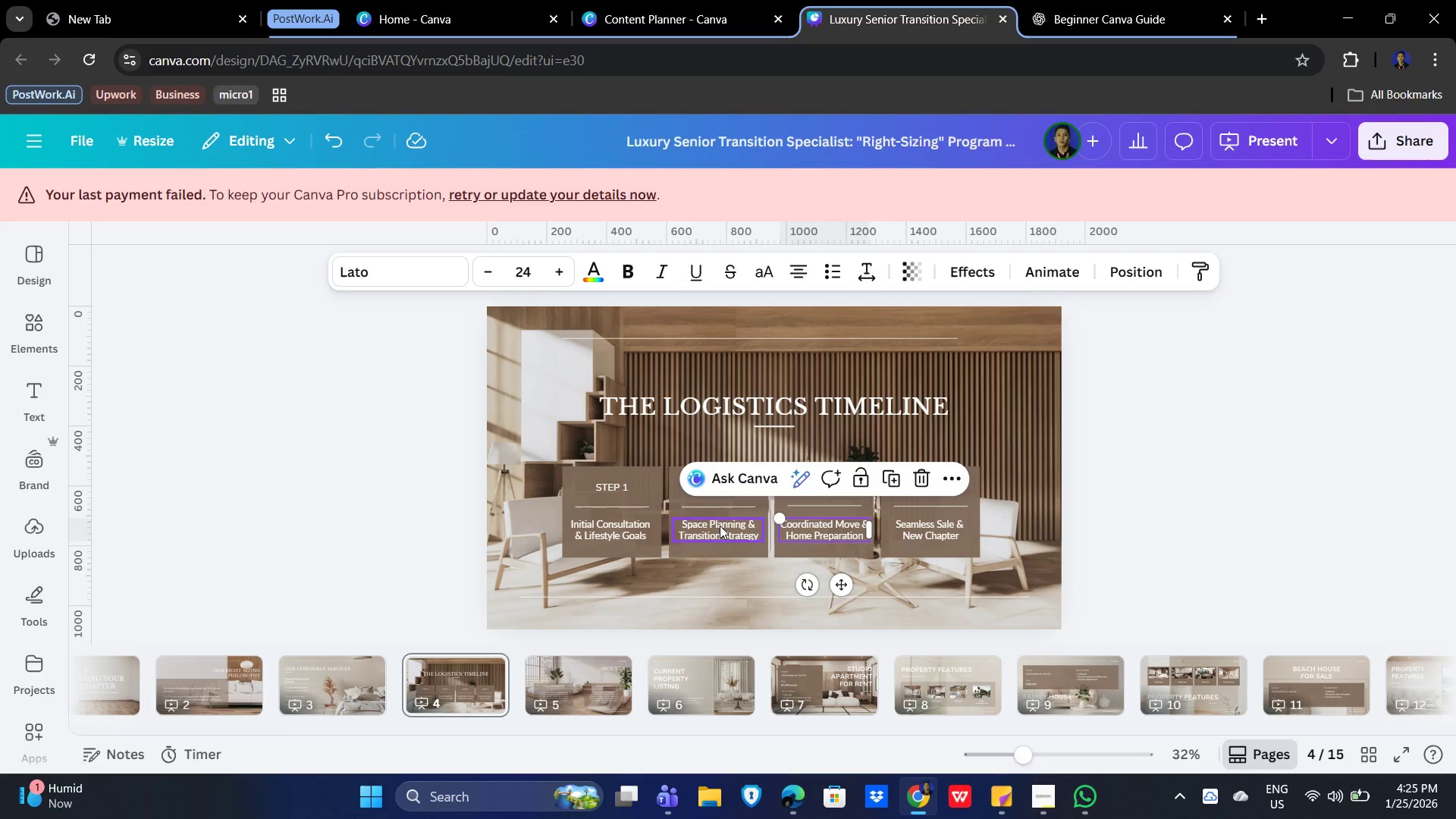 
wait(5.14)
 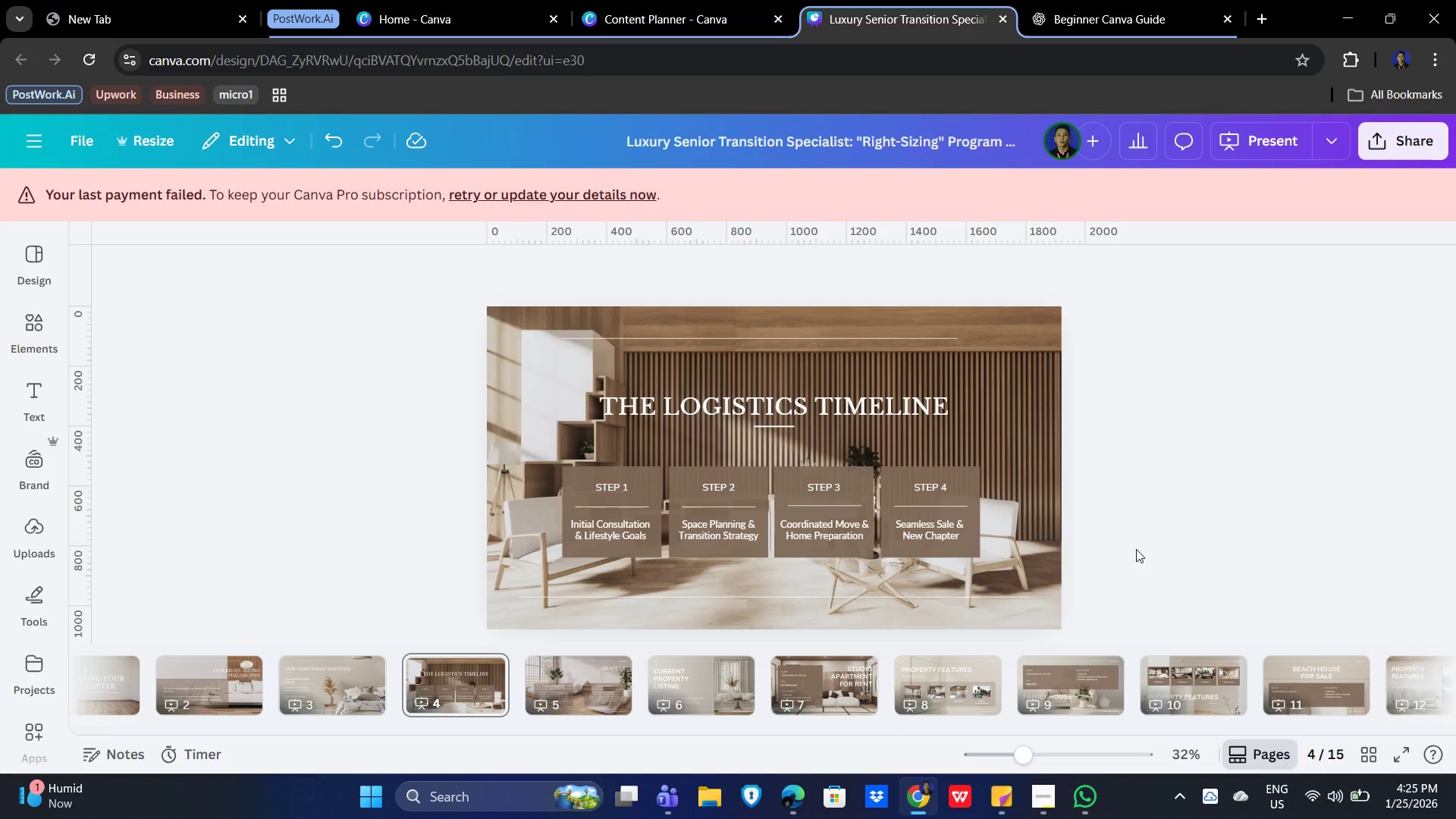 
left_click([591, 535])
 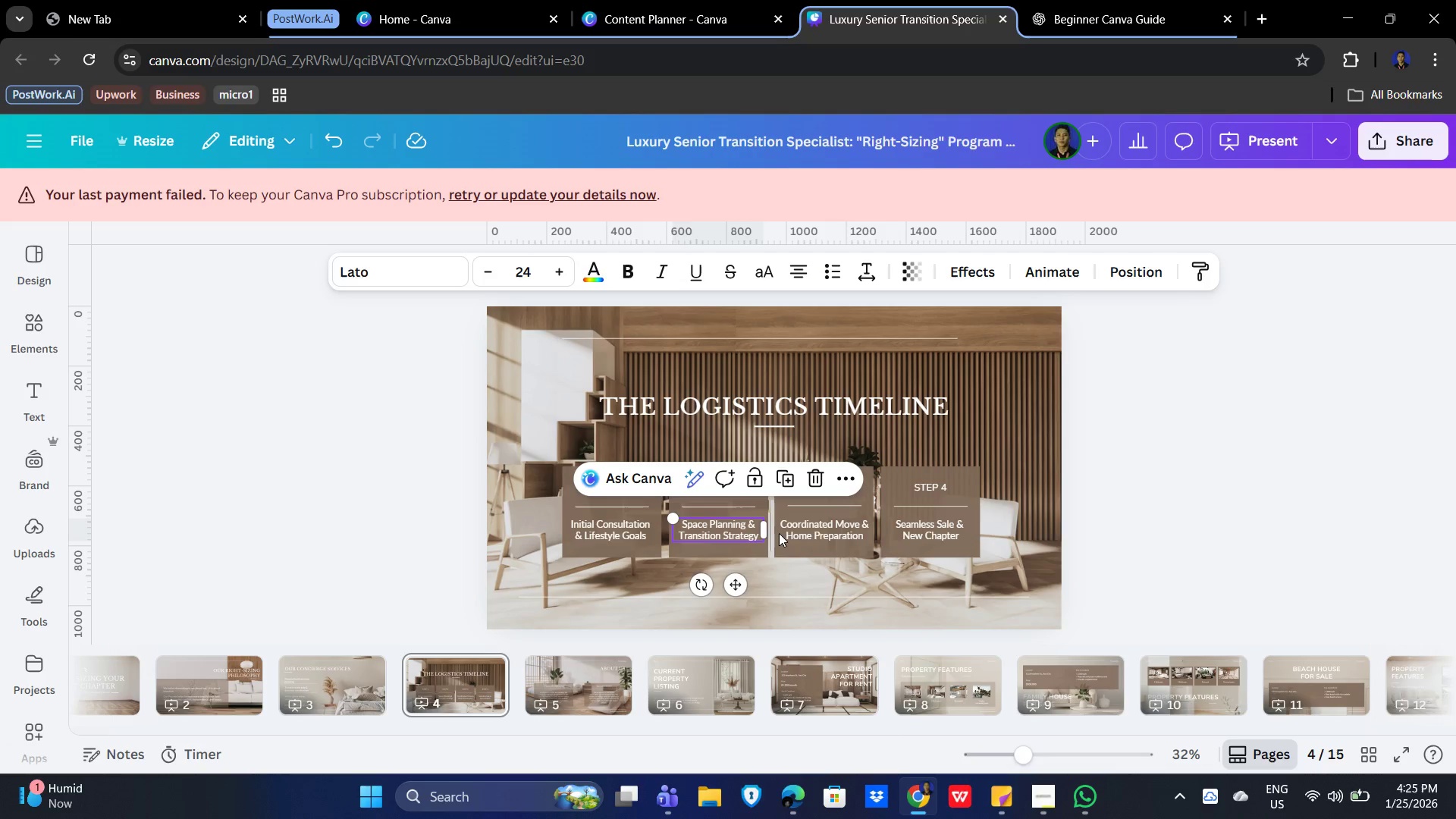 
double_click([819, 529])
 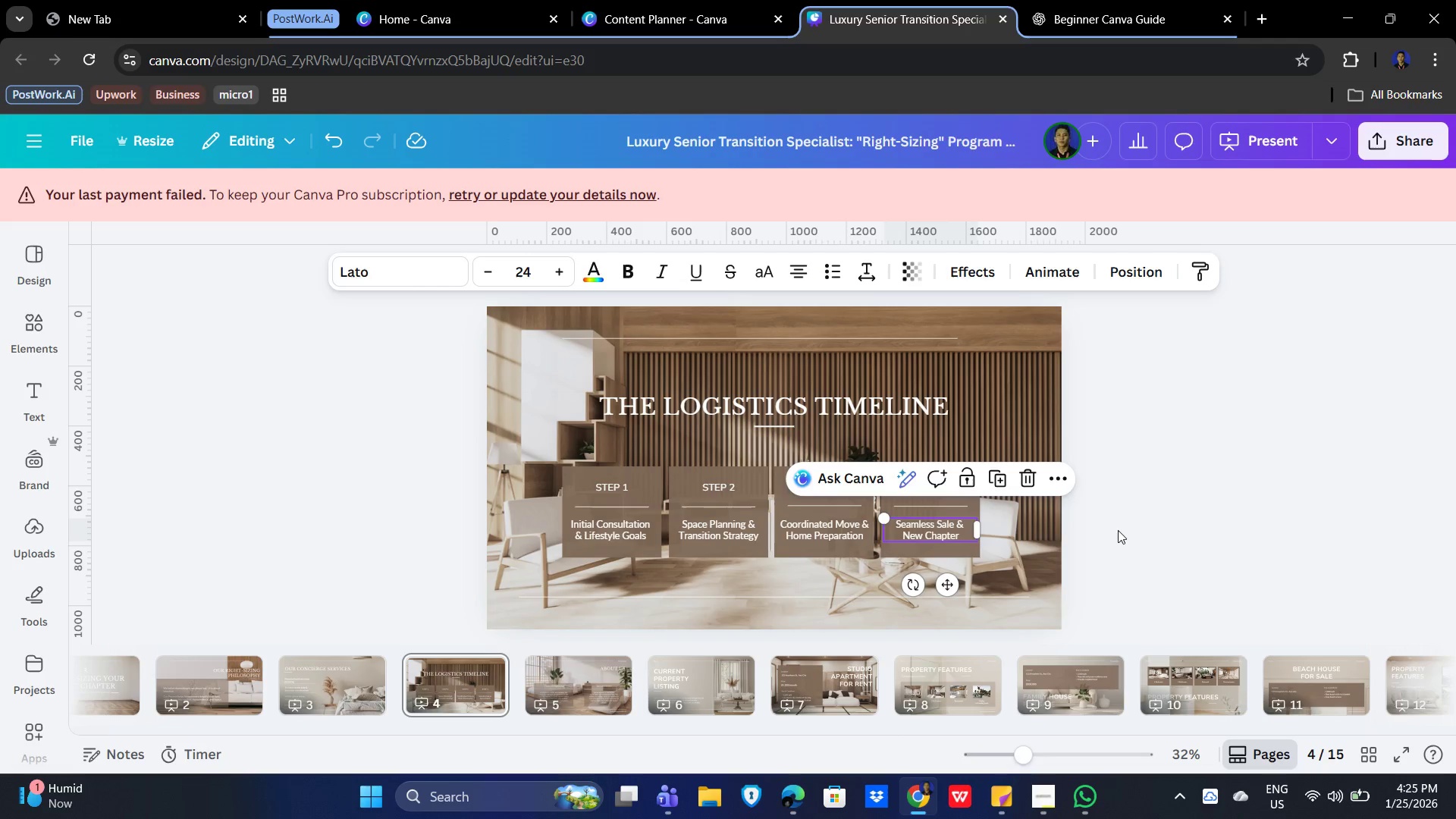 
double_click([1126, 529])
 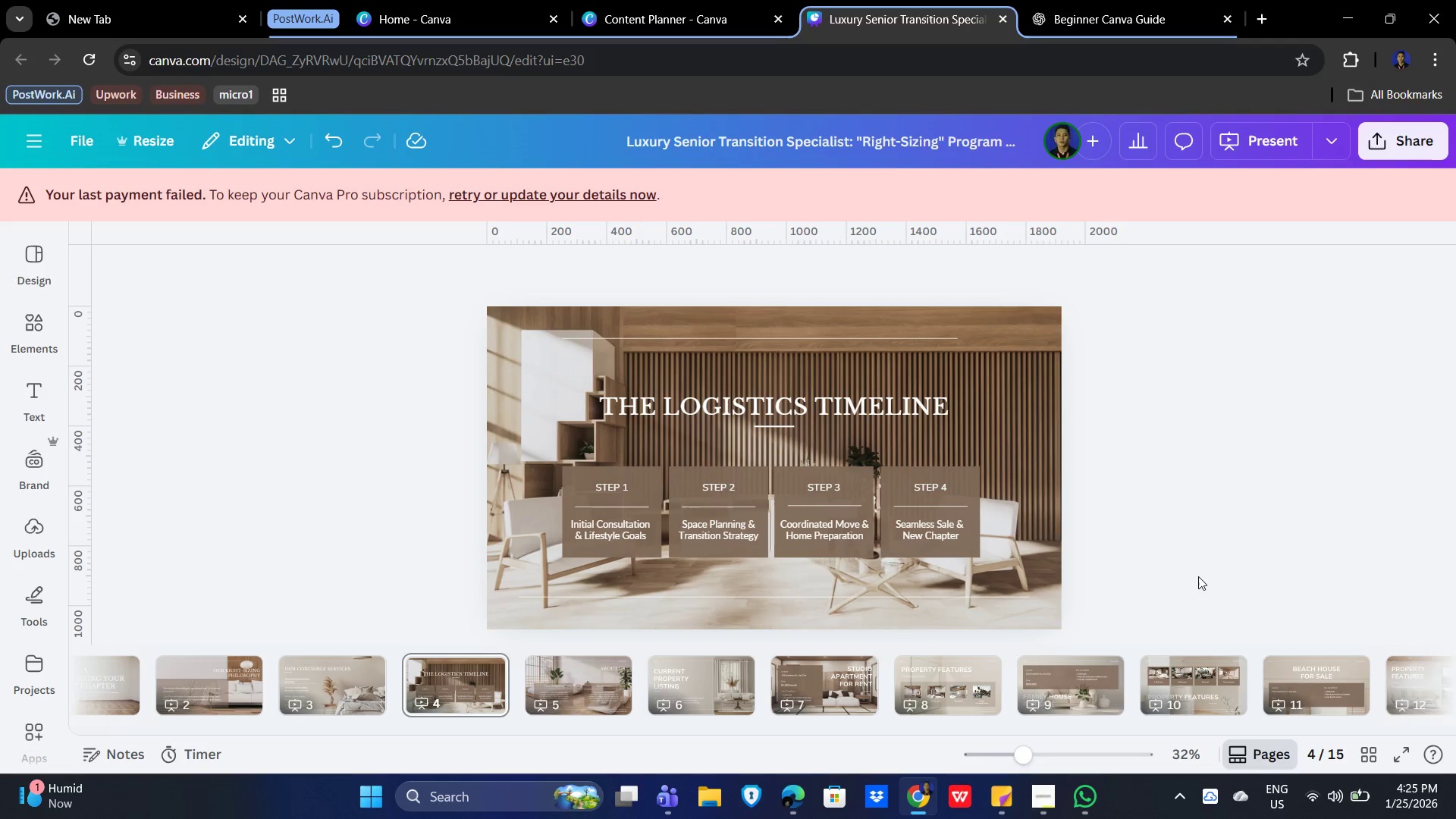 
wait(7.38)
 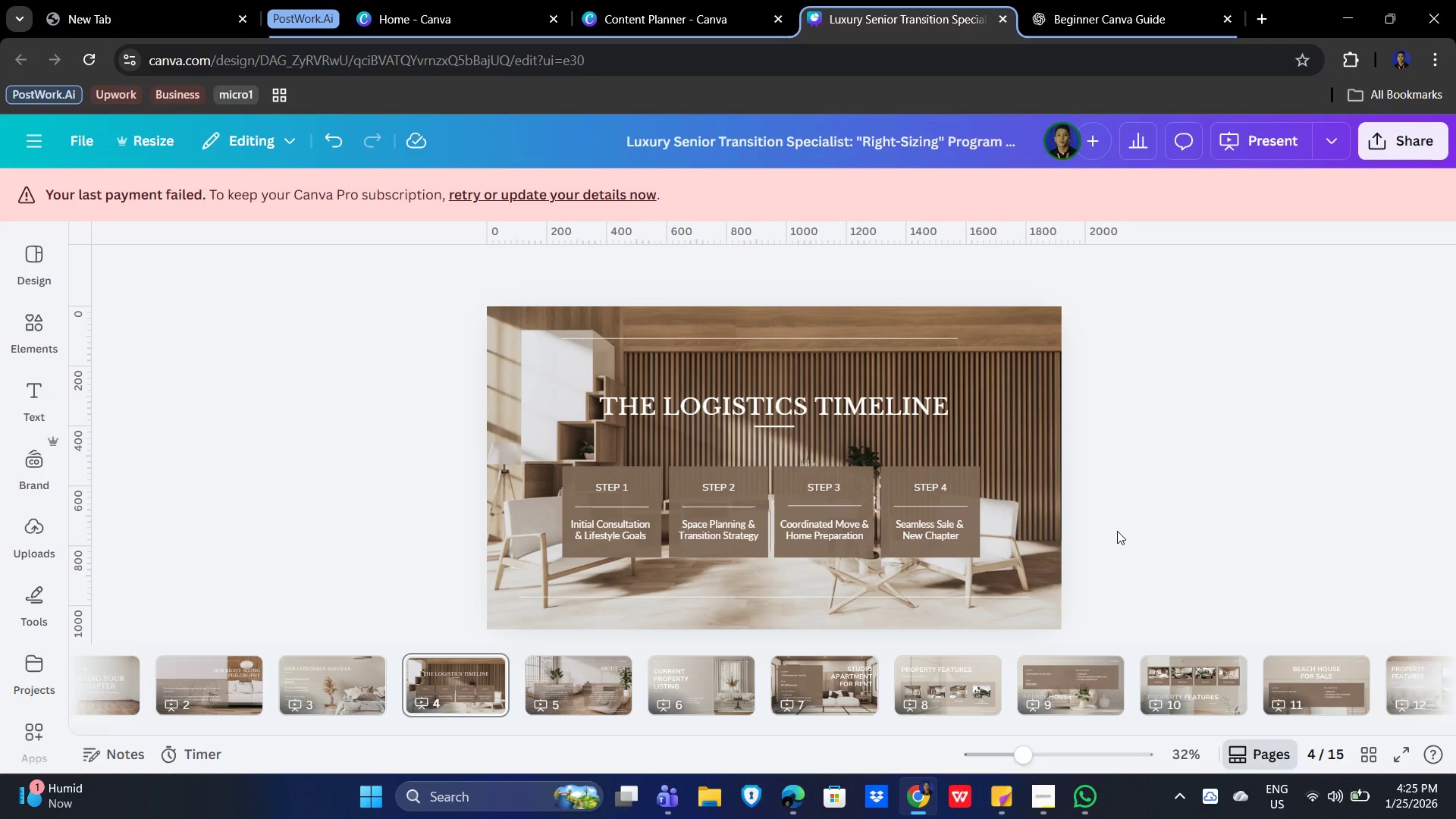 
left_click_drag(start_coordinate=[1046, 731], to_coordinate=[816, 739])
 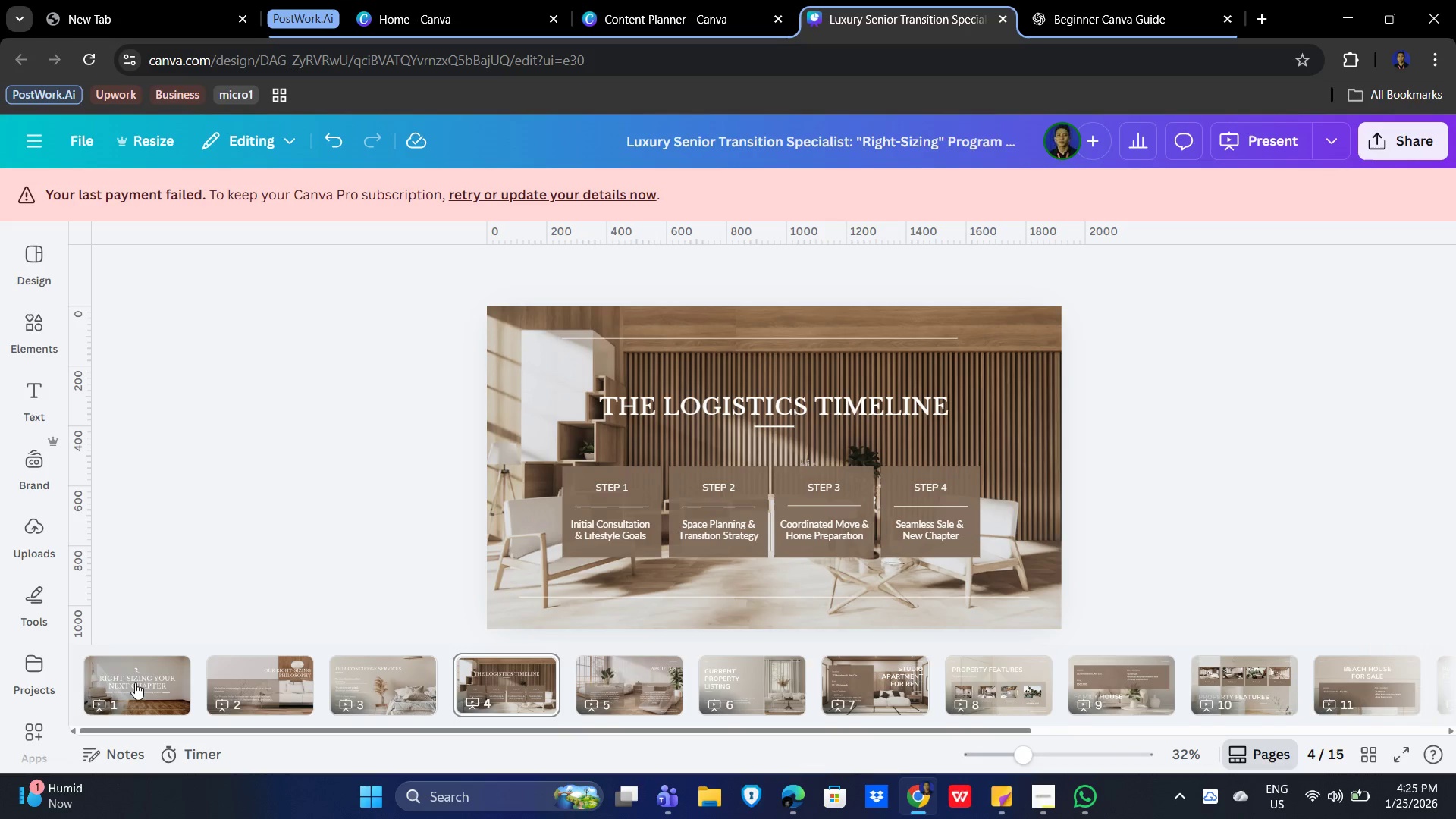 
left_click([133, 684])
 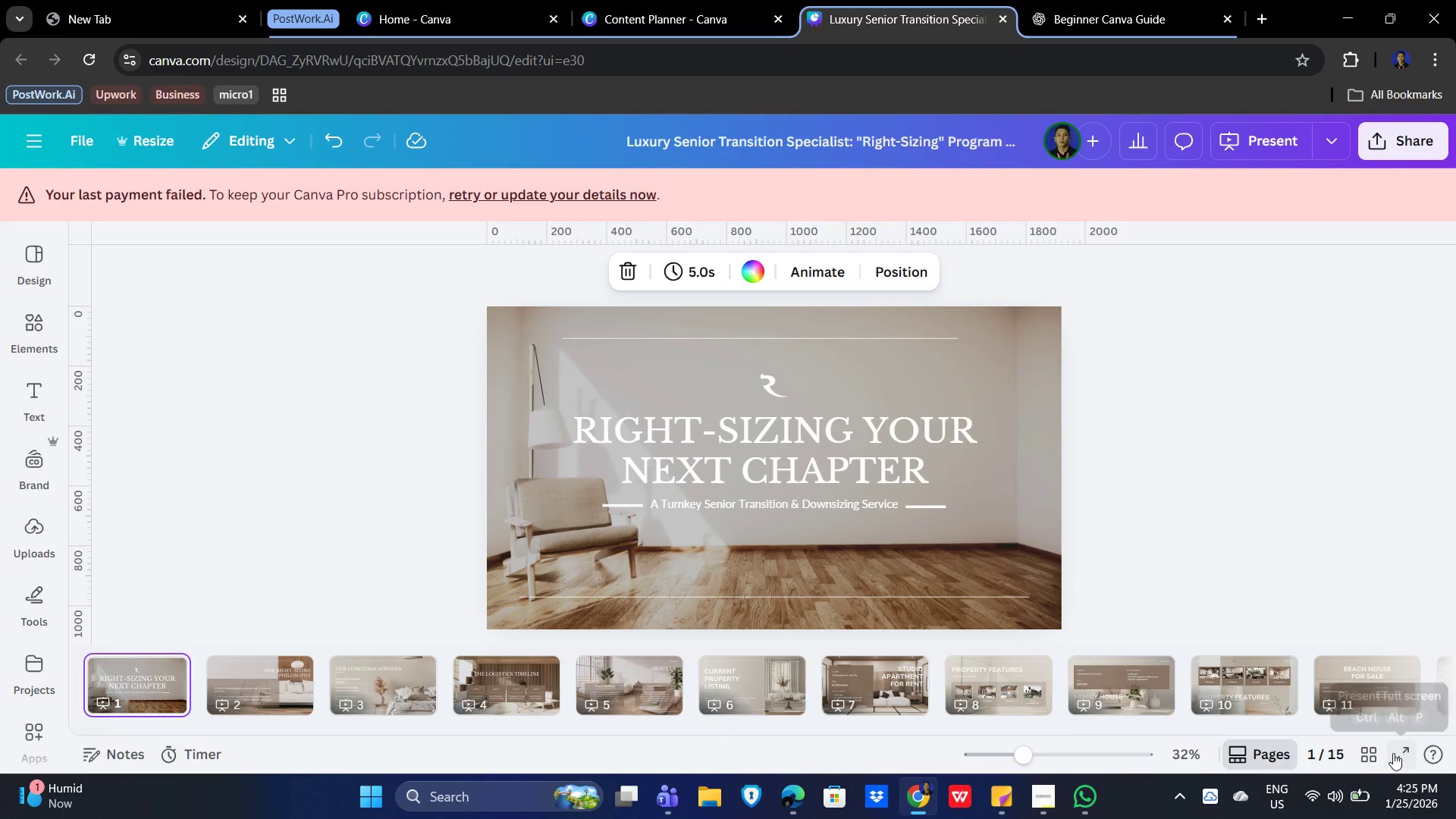 
left_click([1406, 752])
 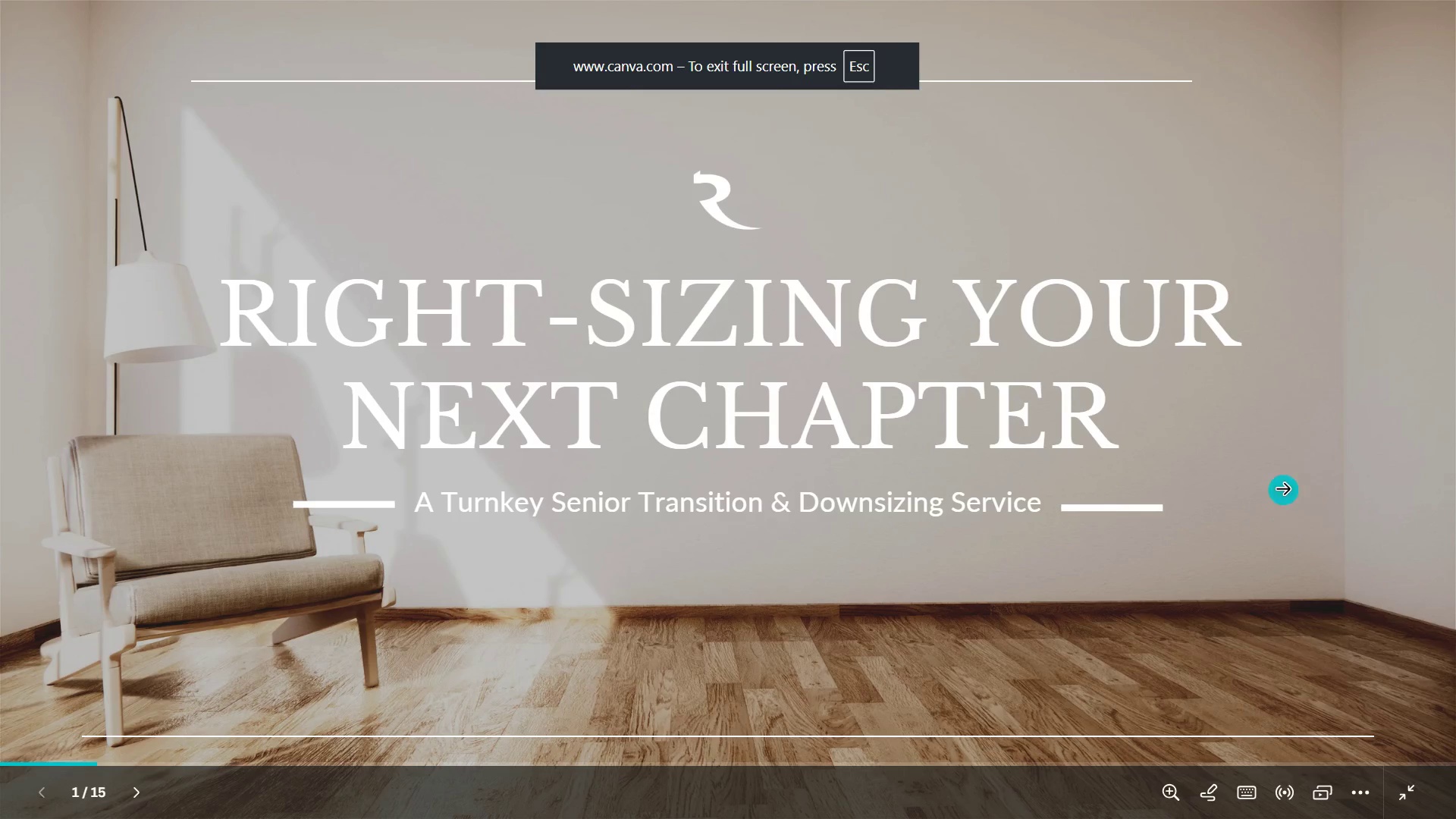 
left_click([1361, 449])
 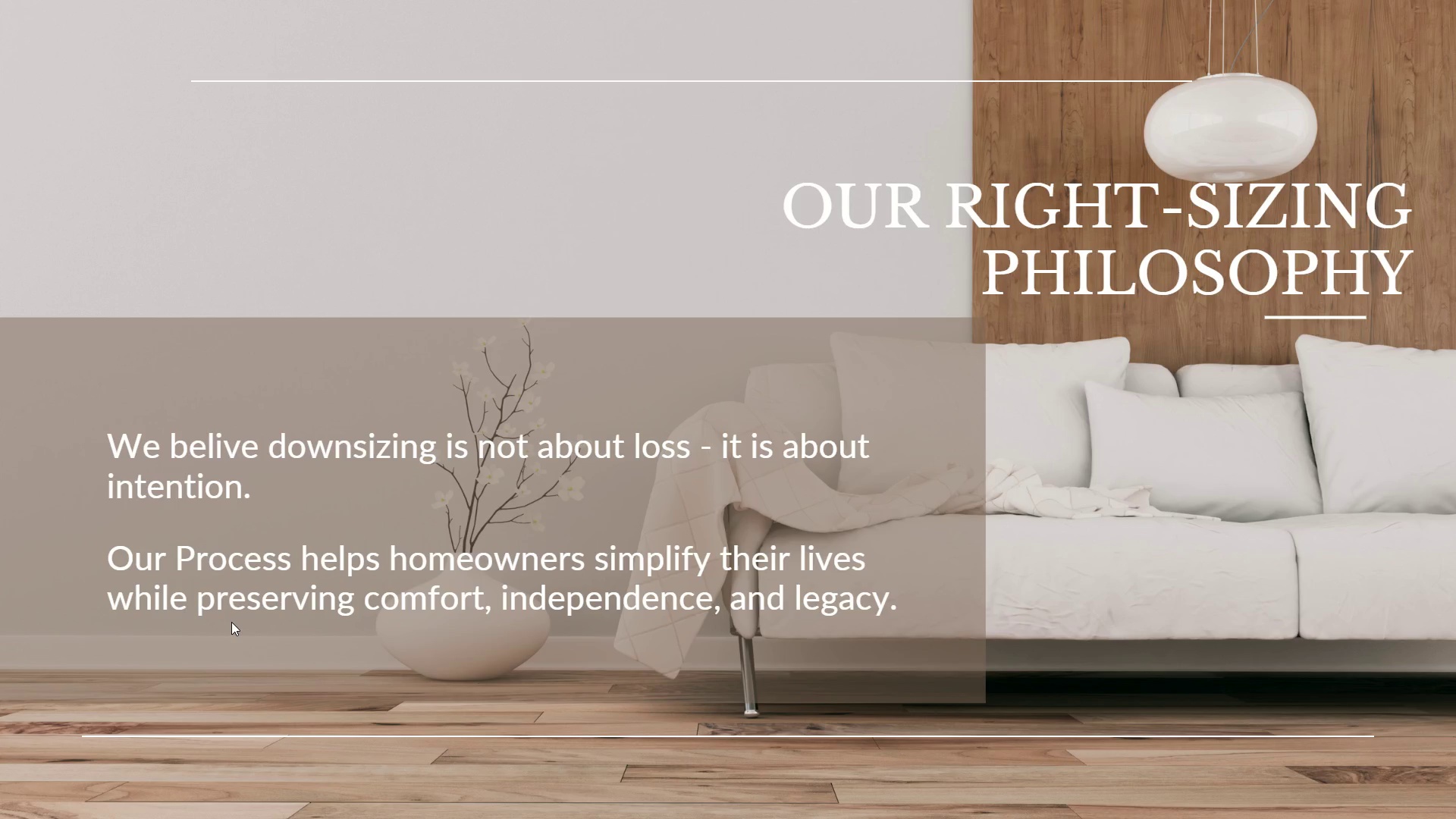 
wait(18.41)
 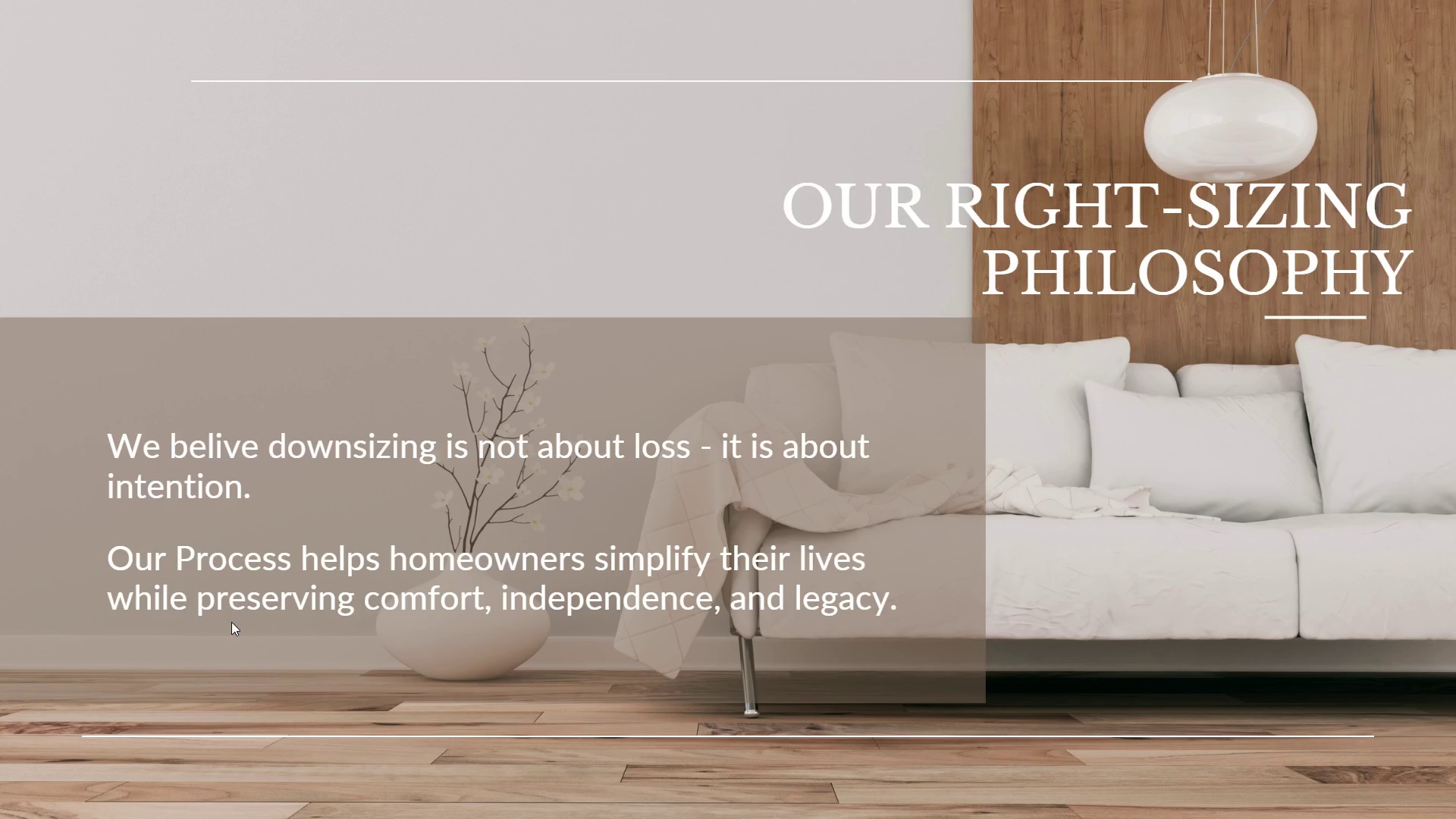 
key(Escape)
 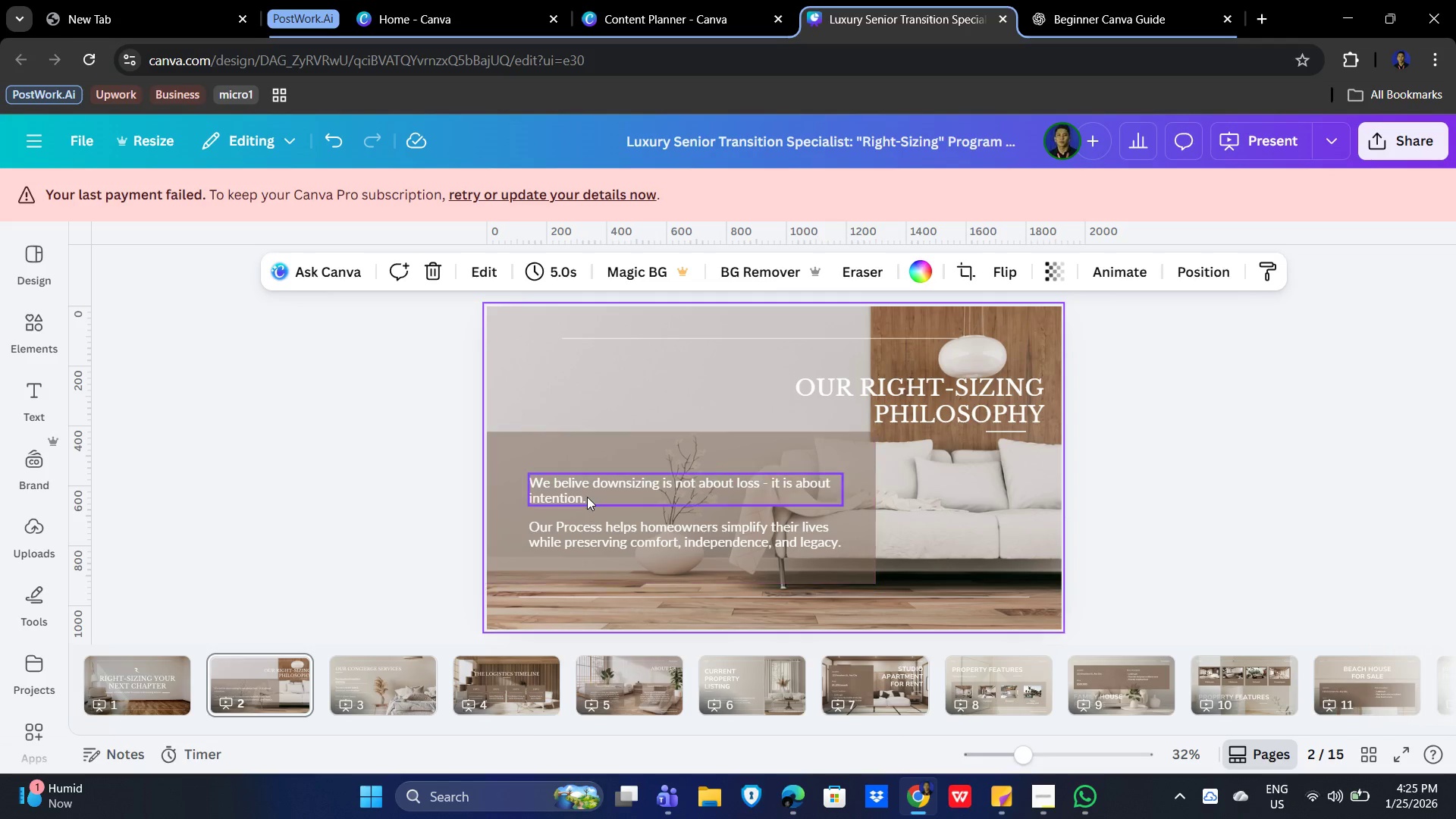 
left_click([573, 496])
 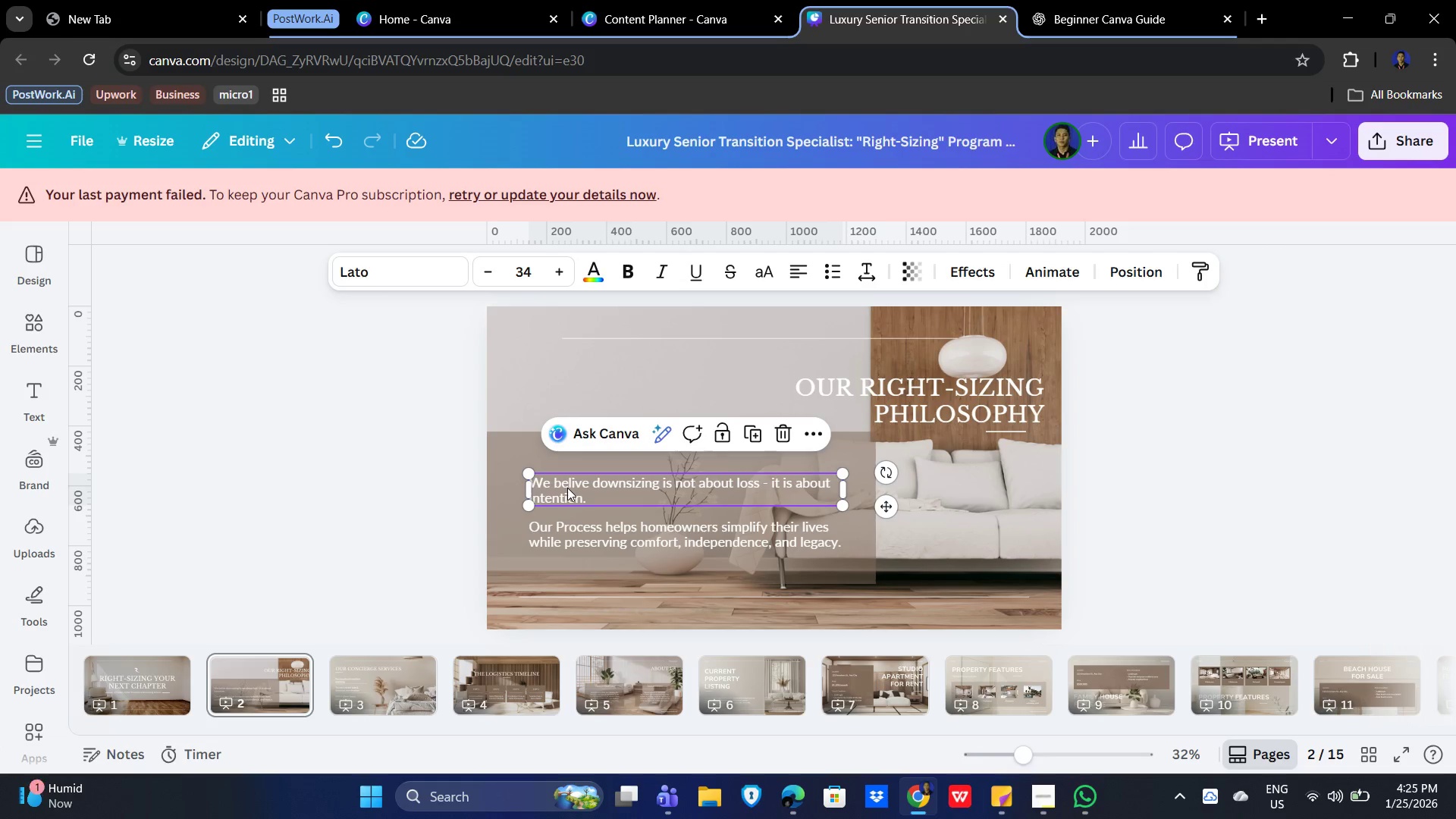 
double_click([567, 488])
 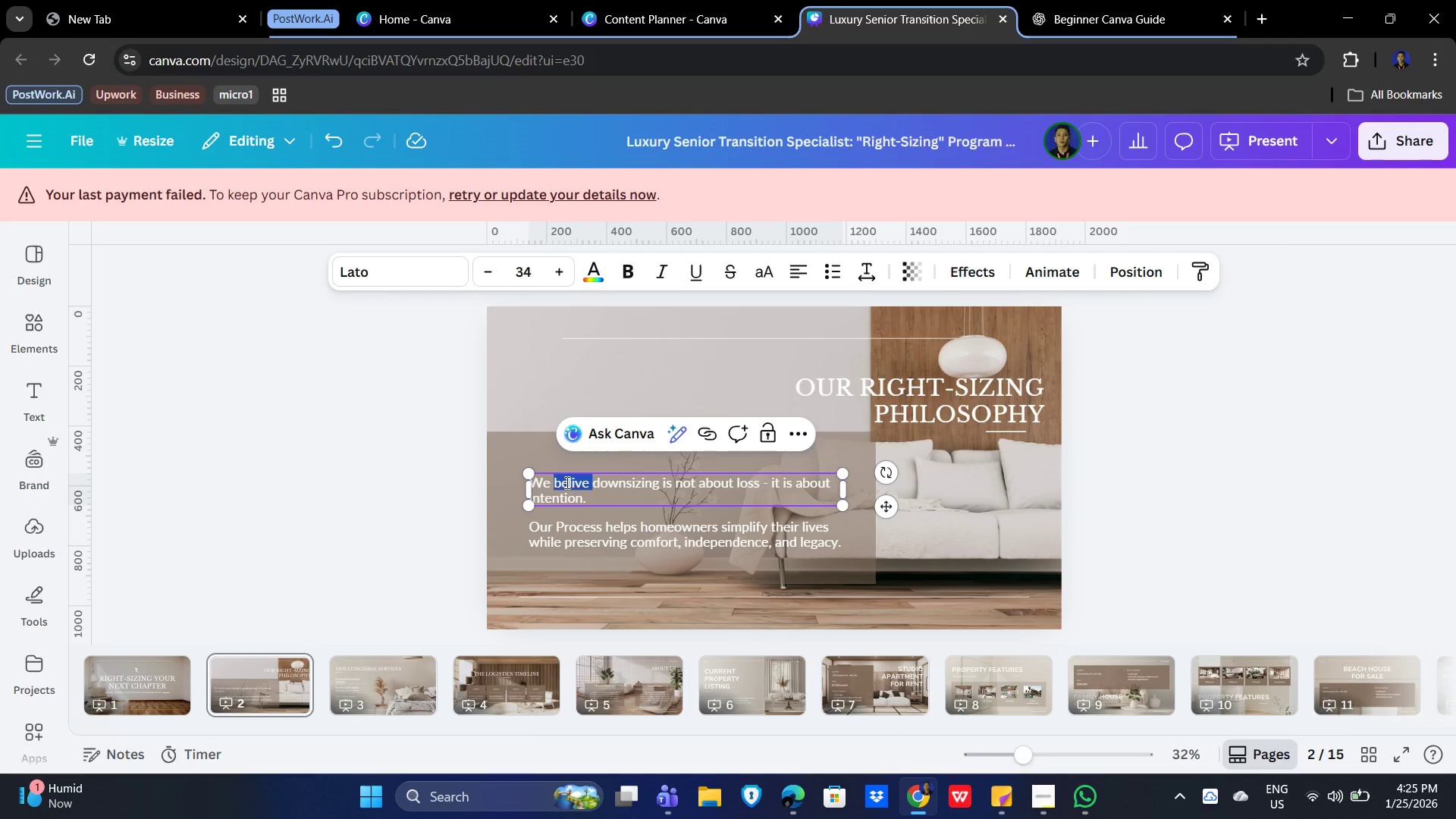 
left_click([566, 482])
 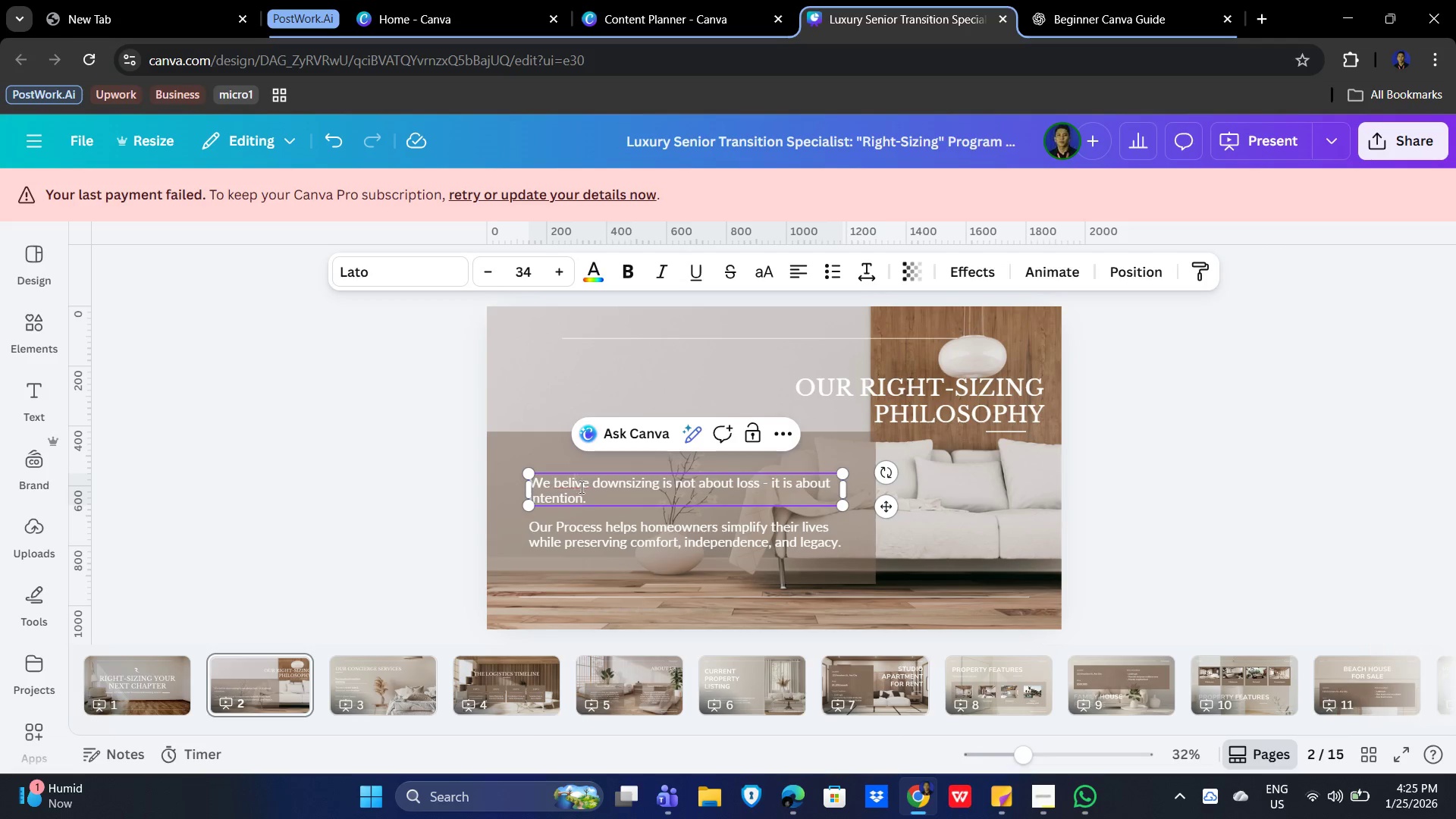 
right_click([577, 486])
 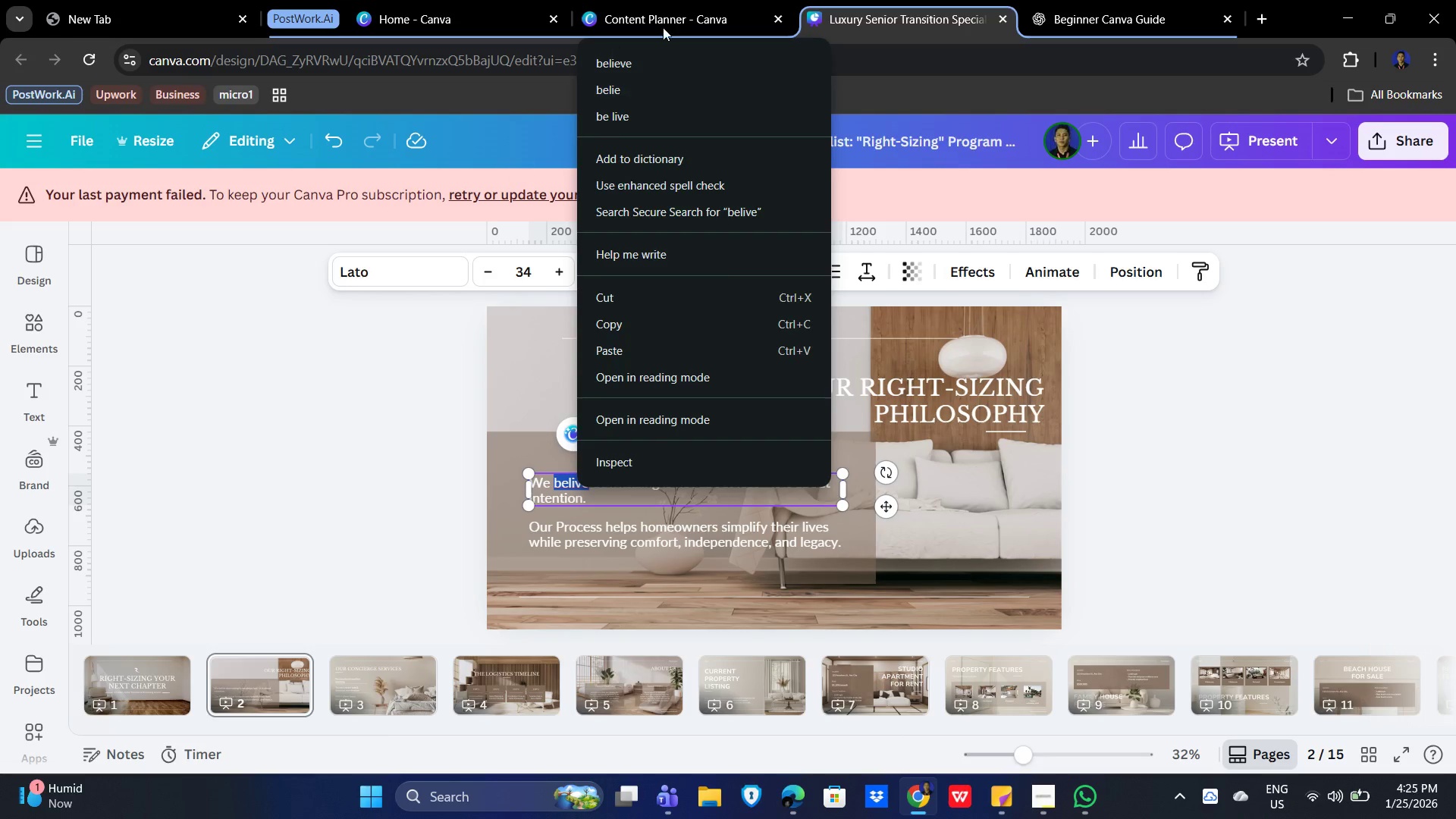 
left_click([646, 56])
 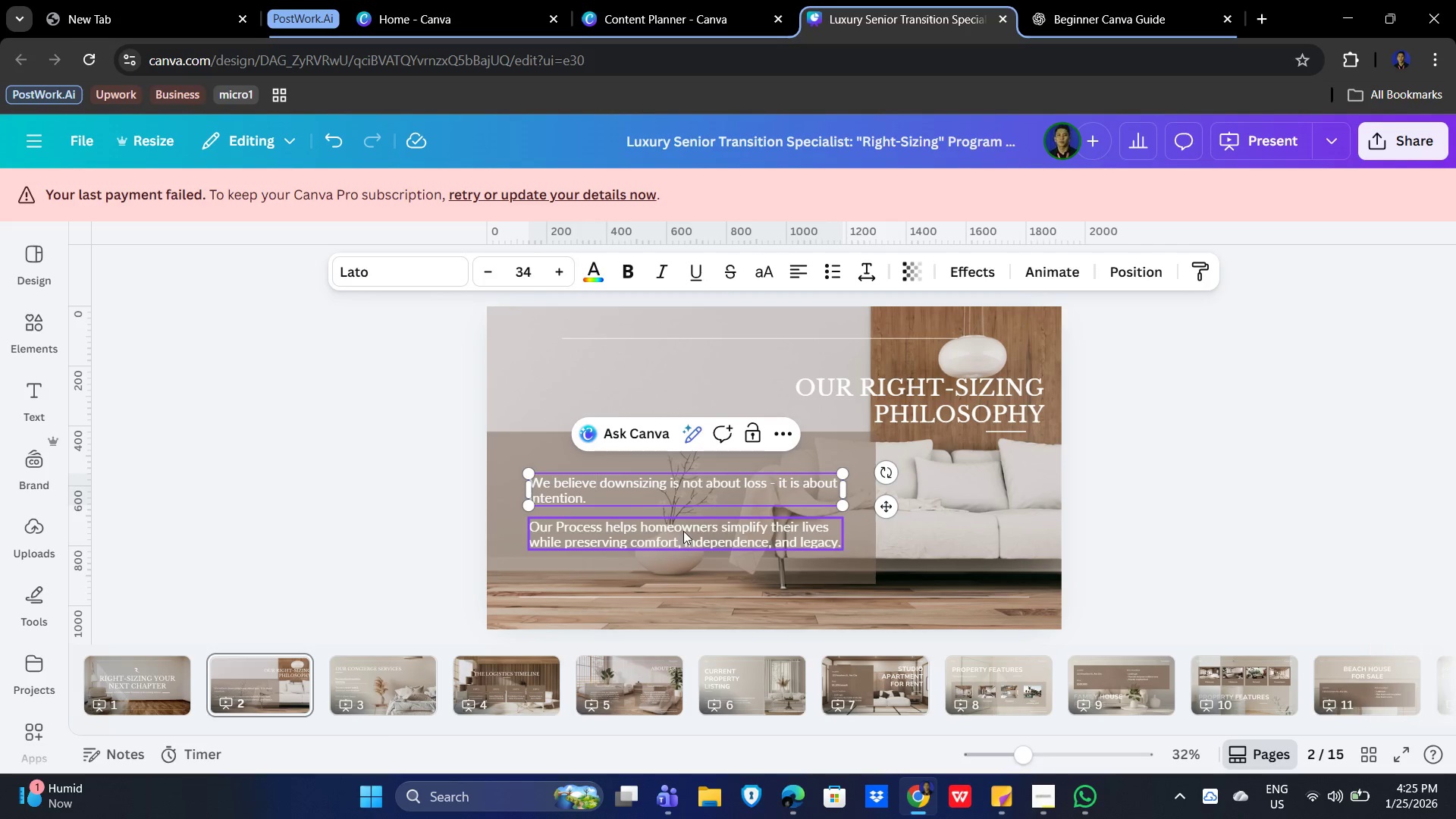 
double_click([724, 537])
 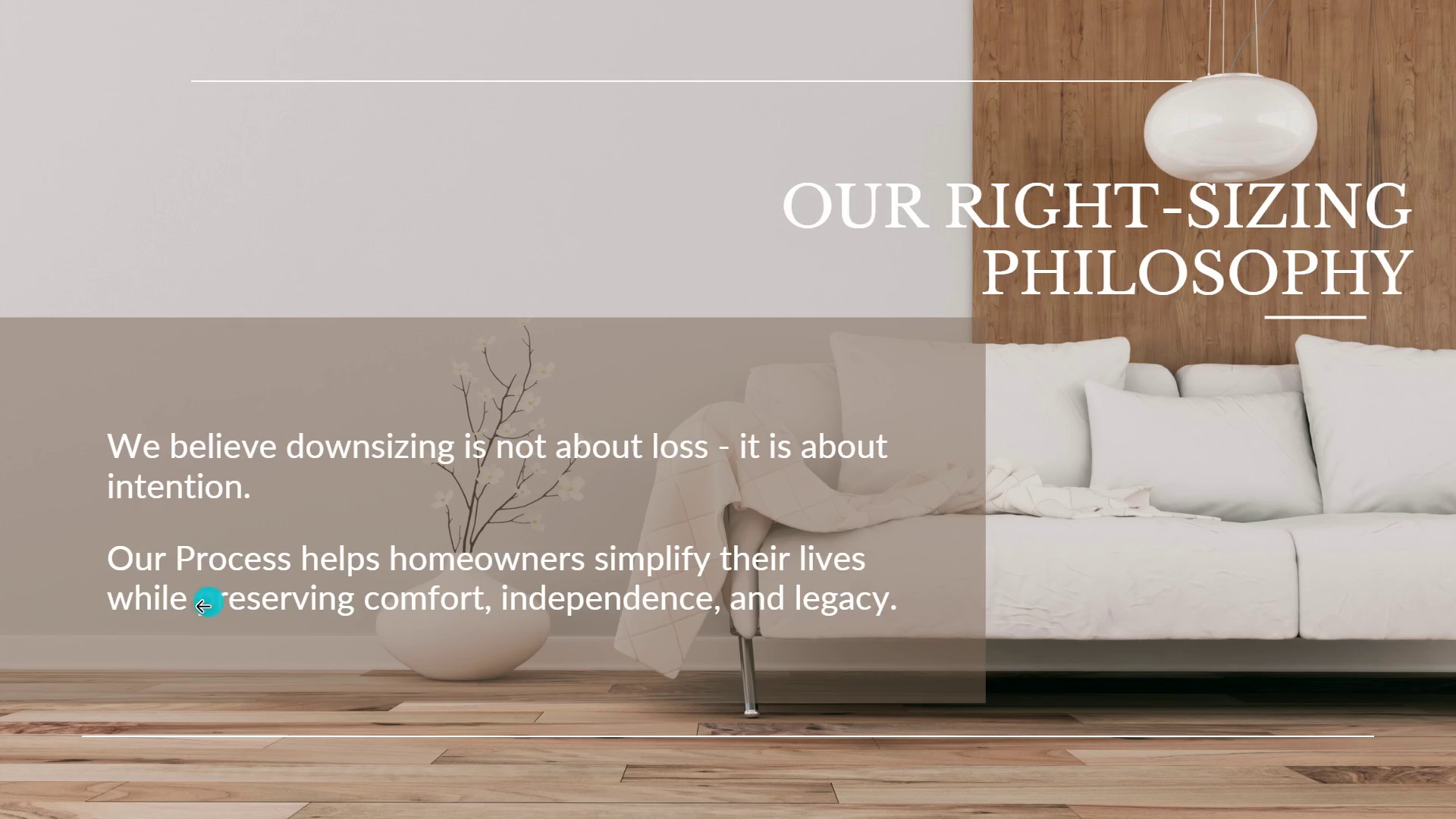 
wait(14.52)
 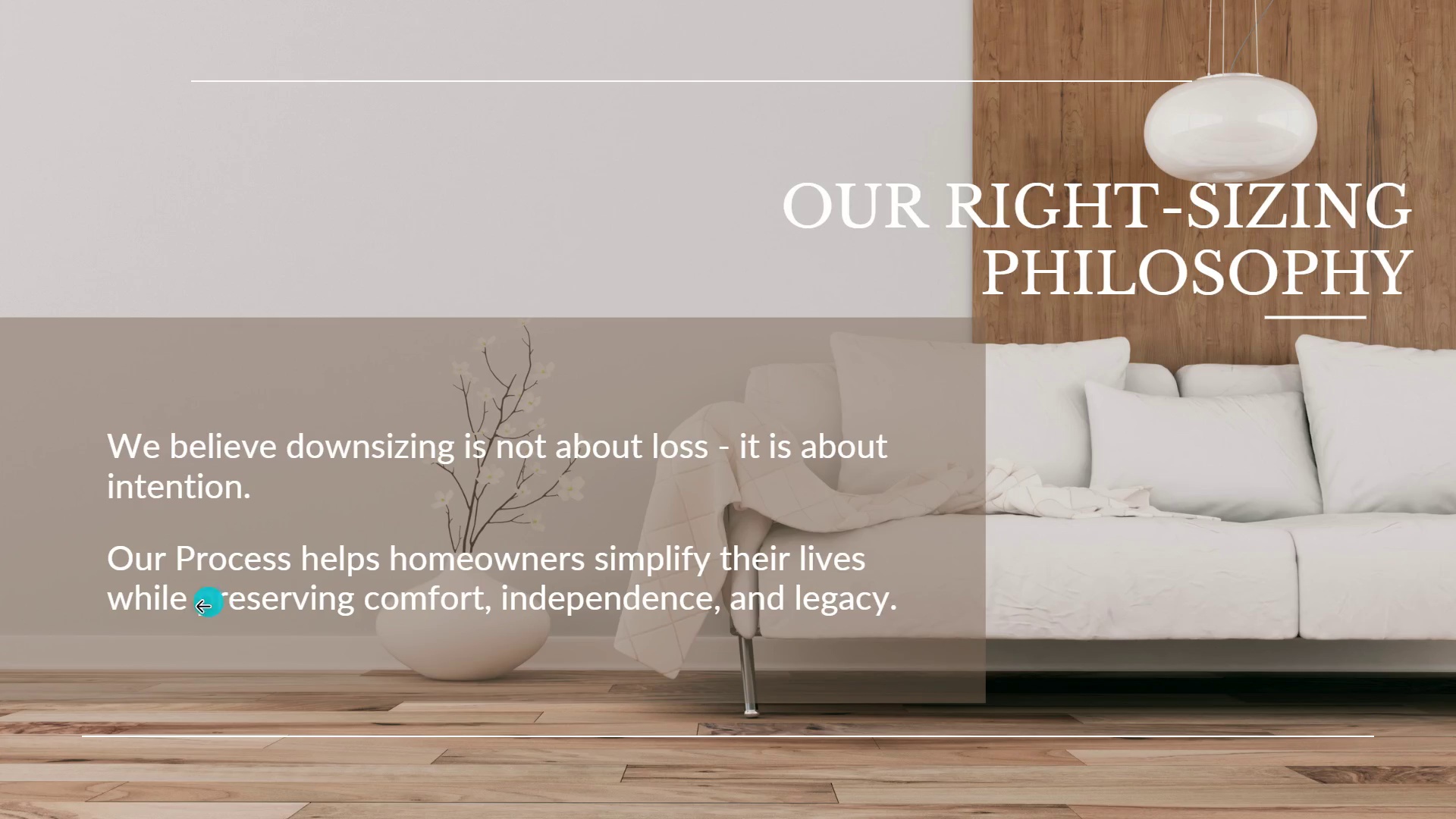 
key(Escape)
 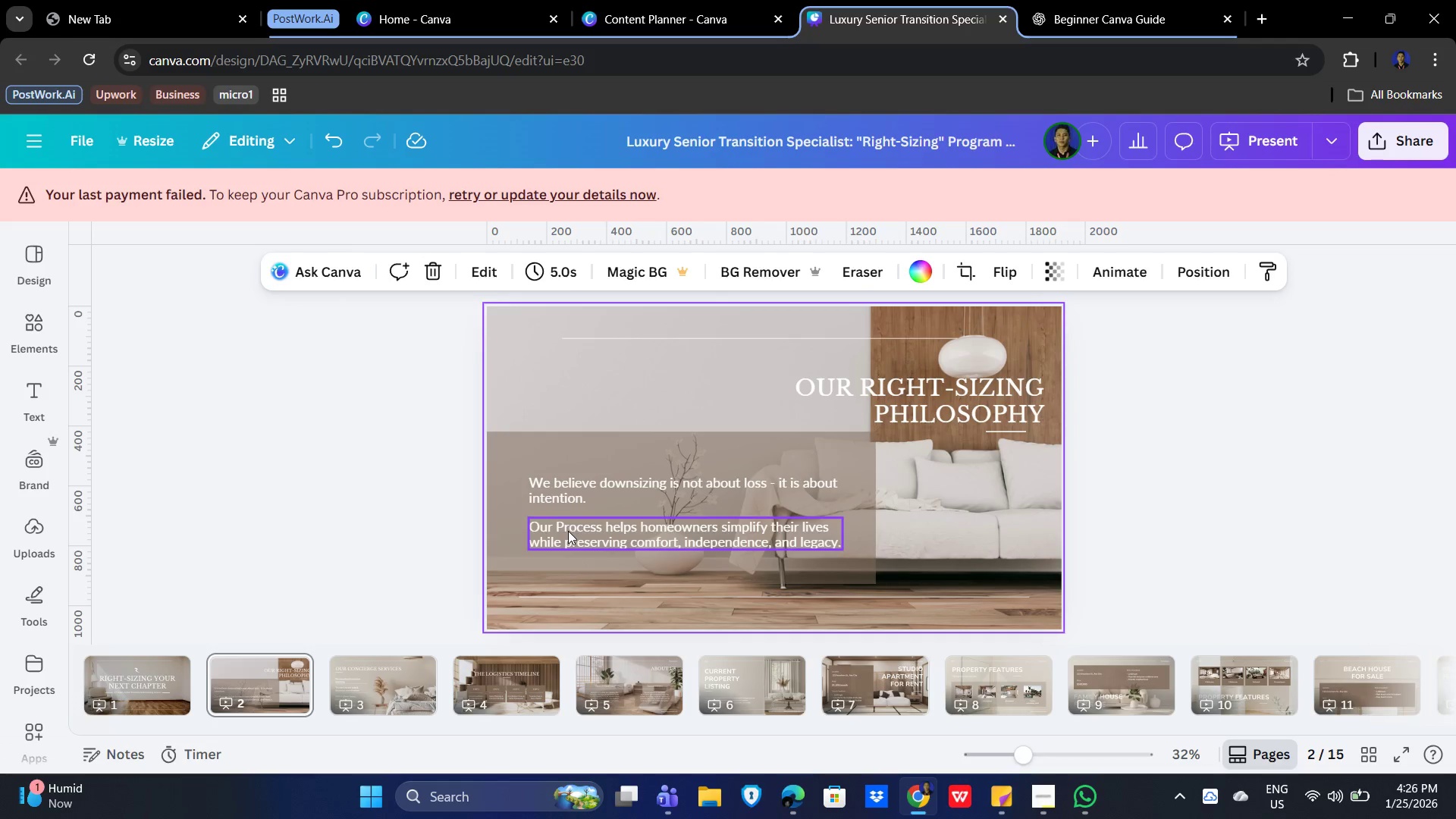 
double_click([568, 531])
 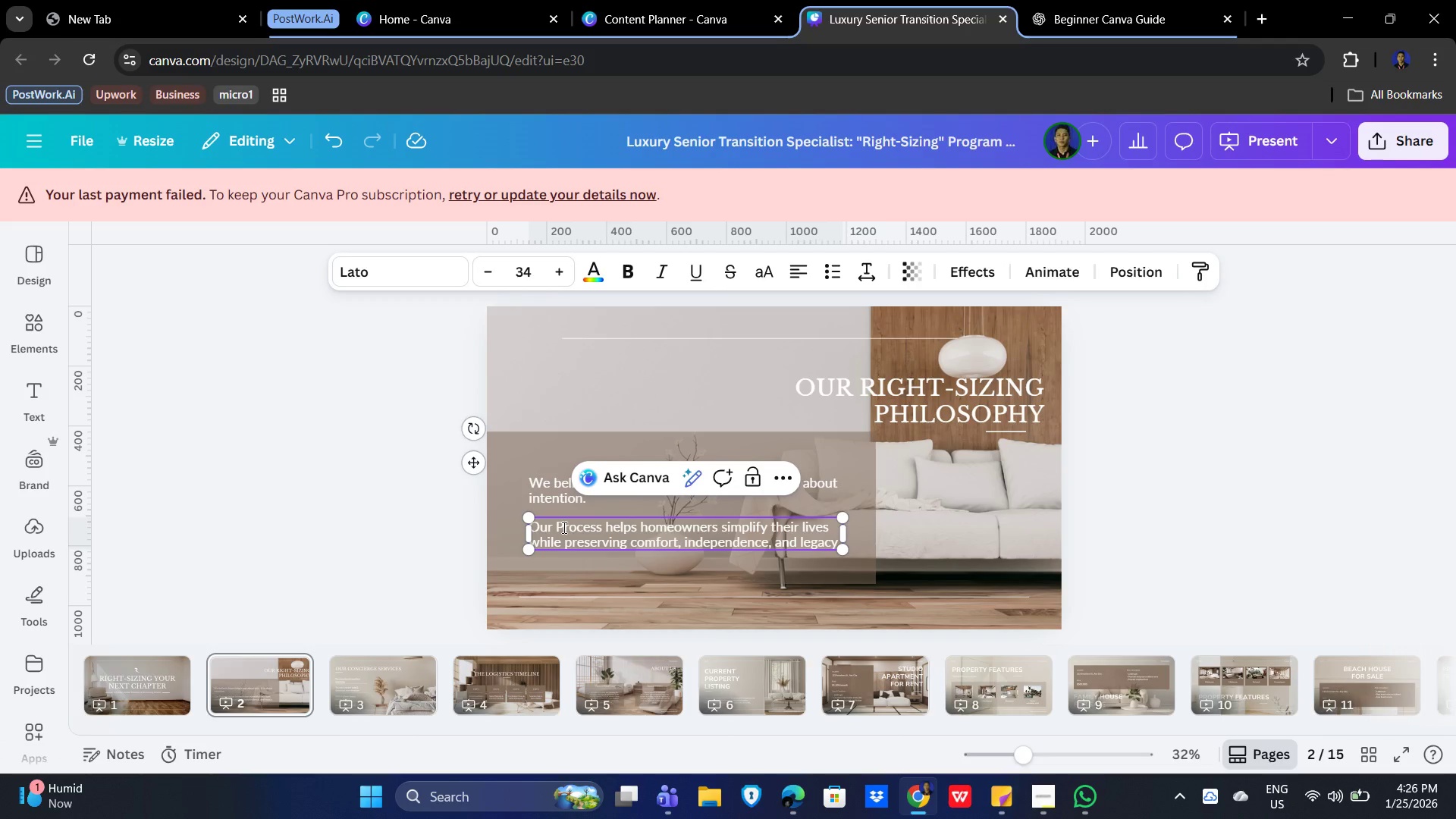 
left_click([563, 527])
 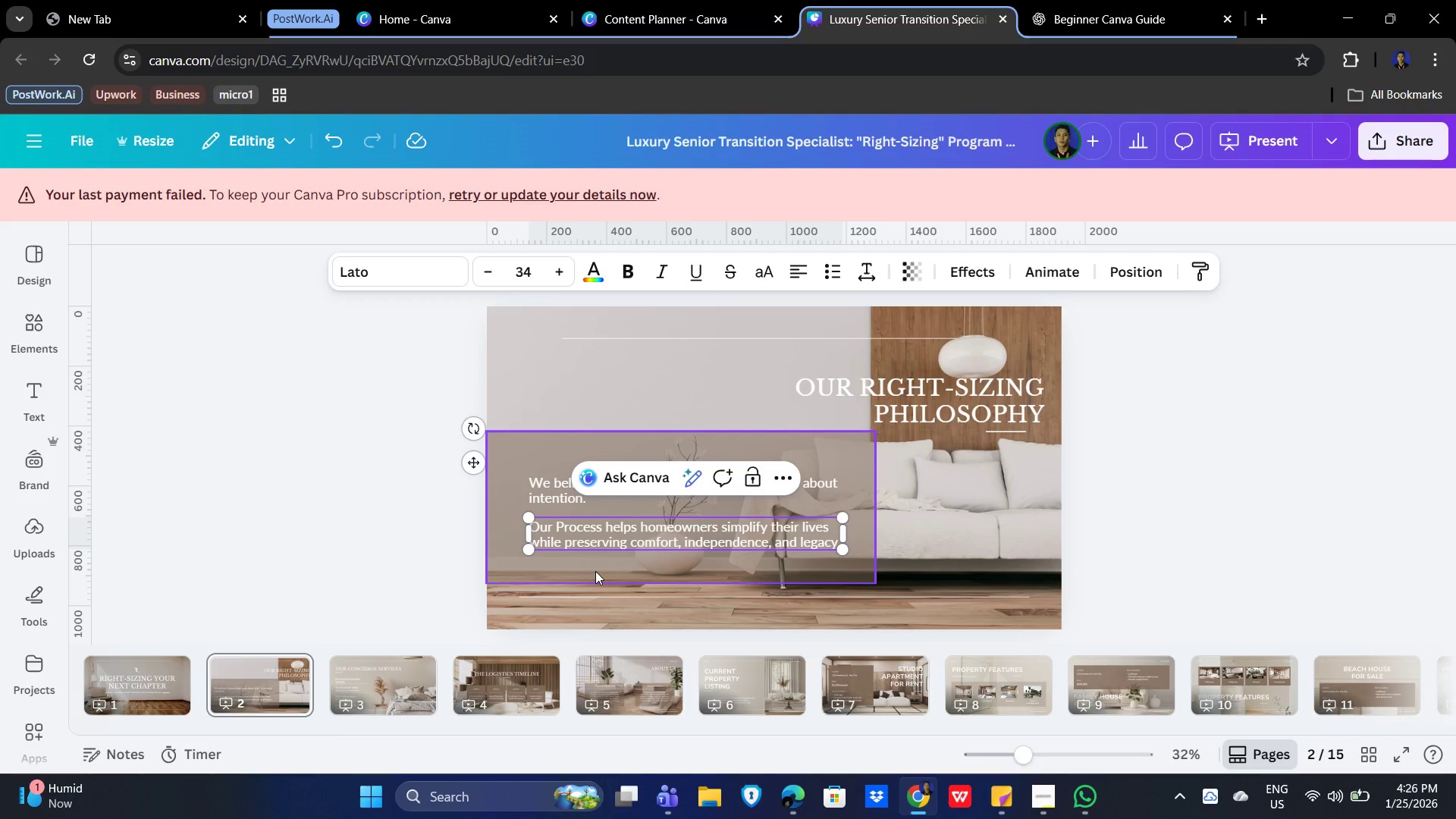 
key(Backspace)
 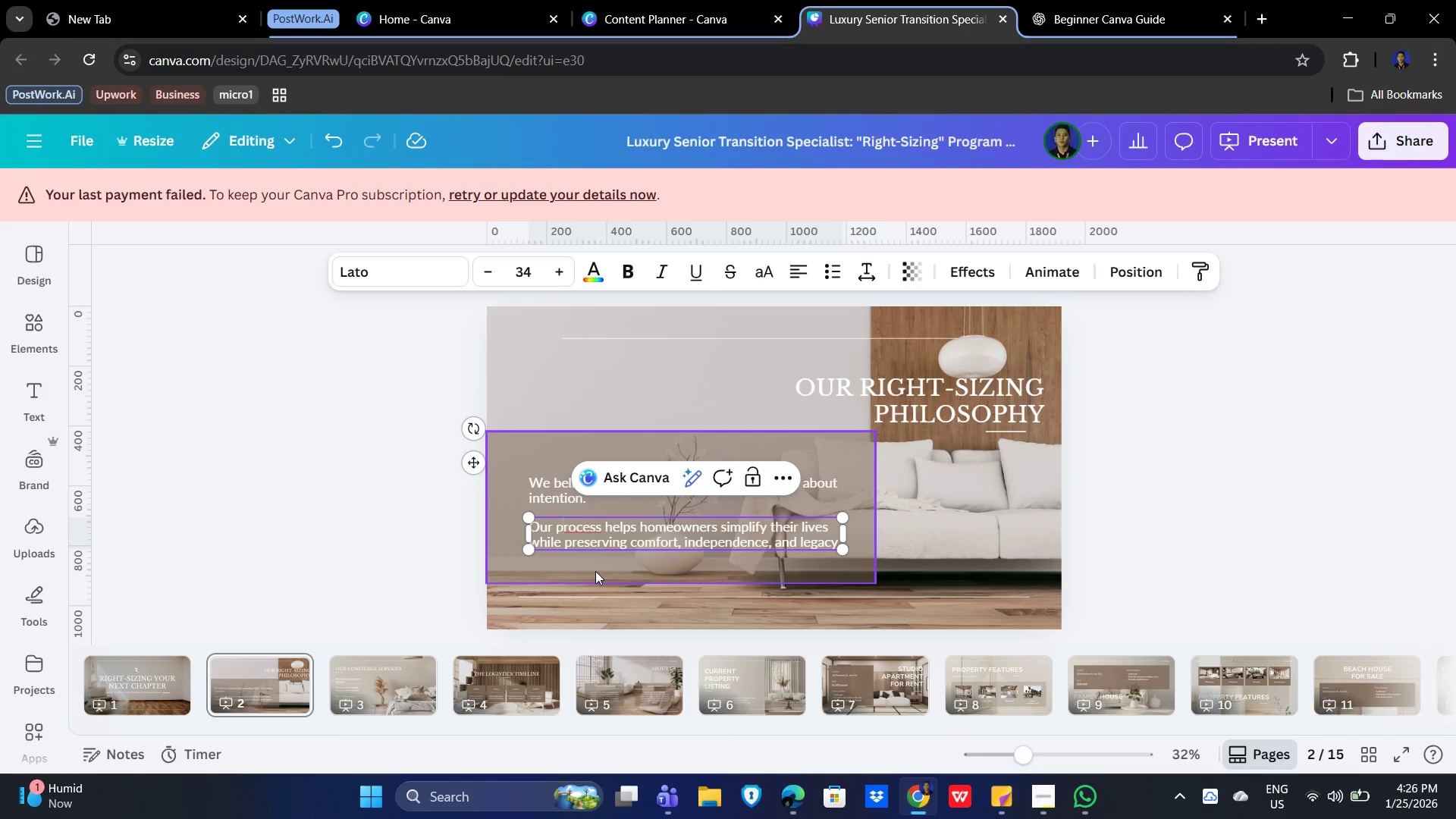 
key(P)
 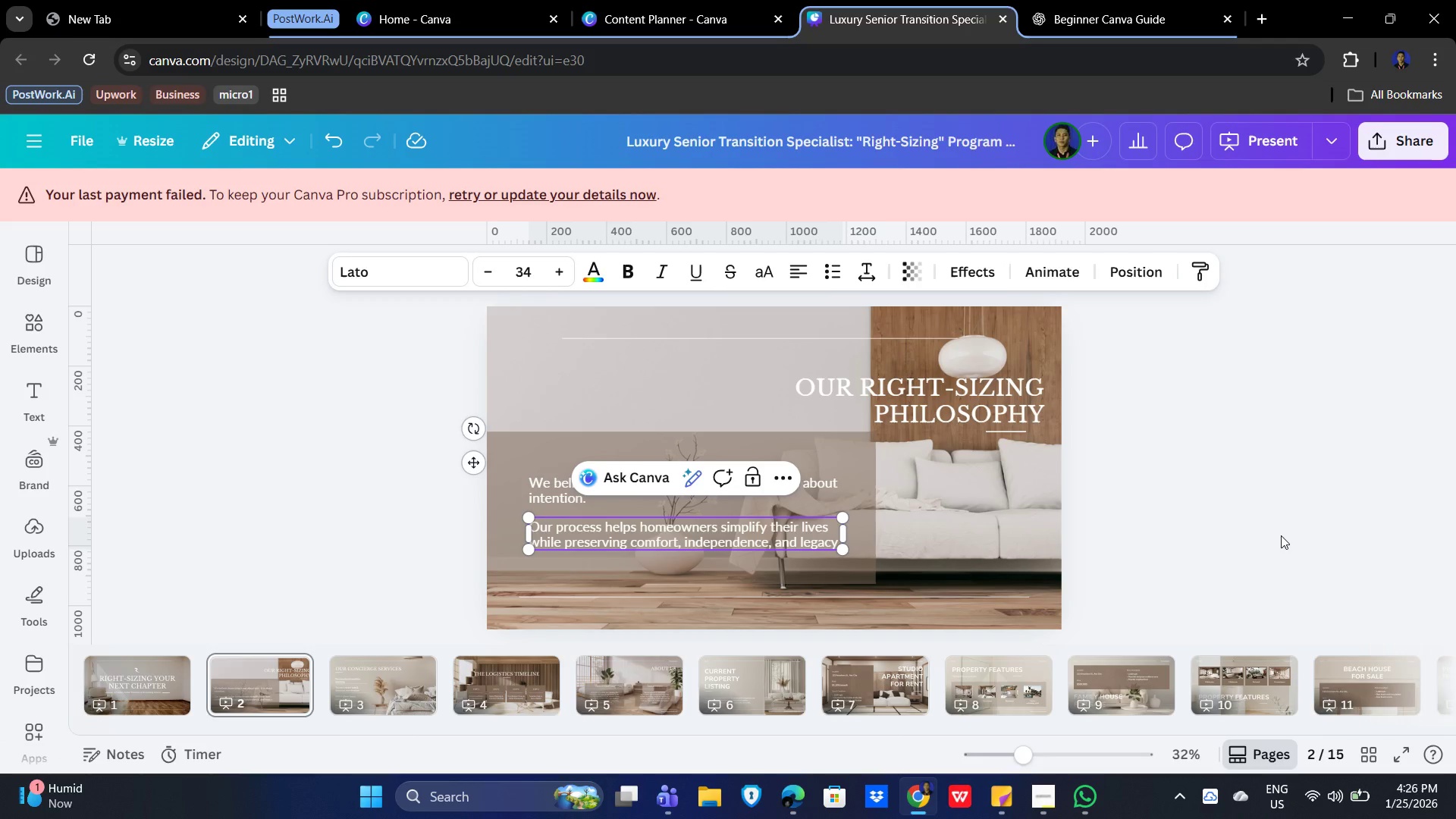 
wait(10.08)
 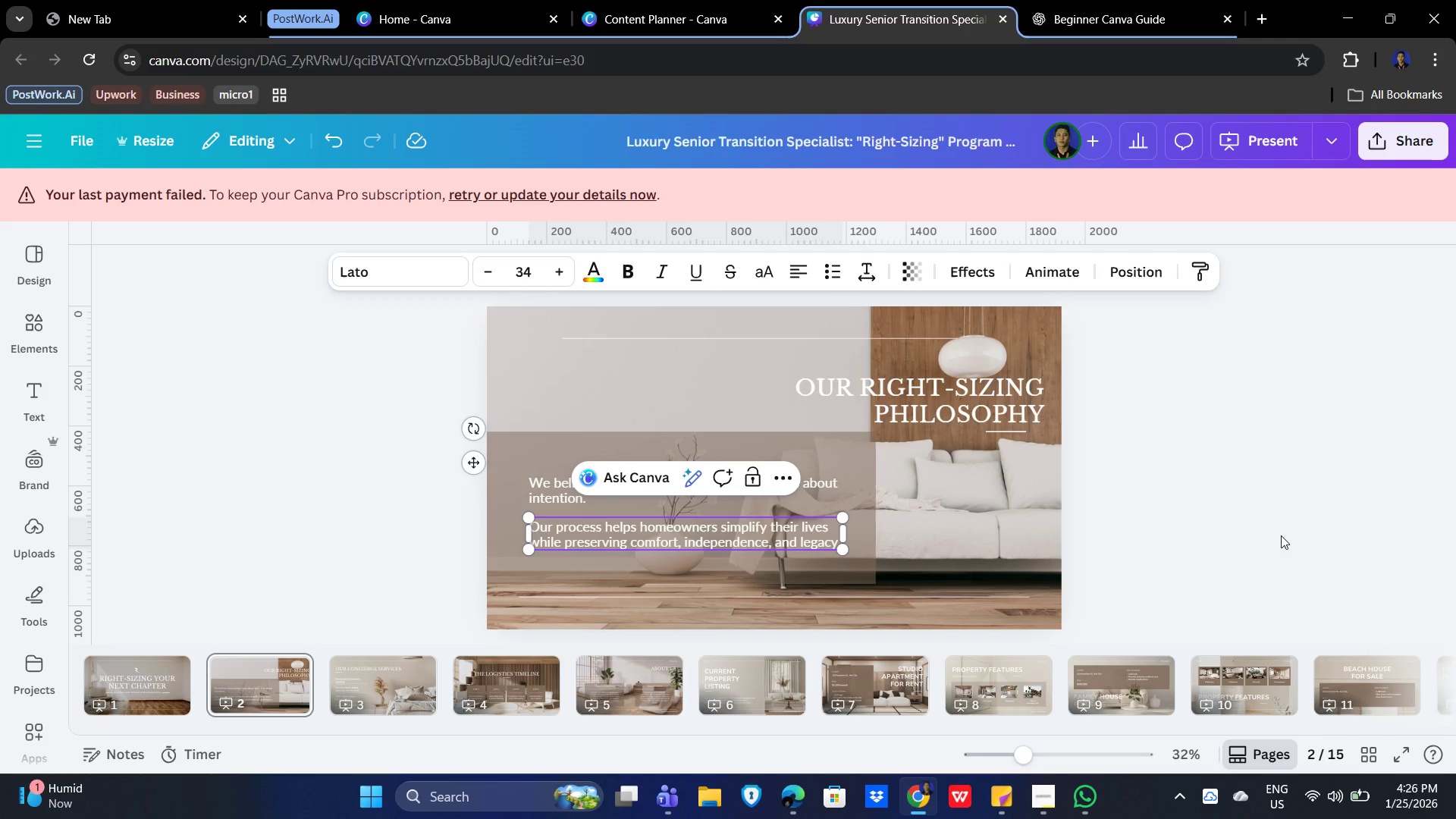 
left_click([1285, 521])
 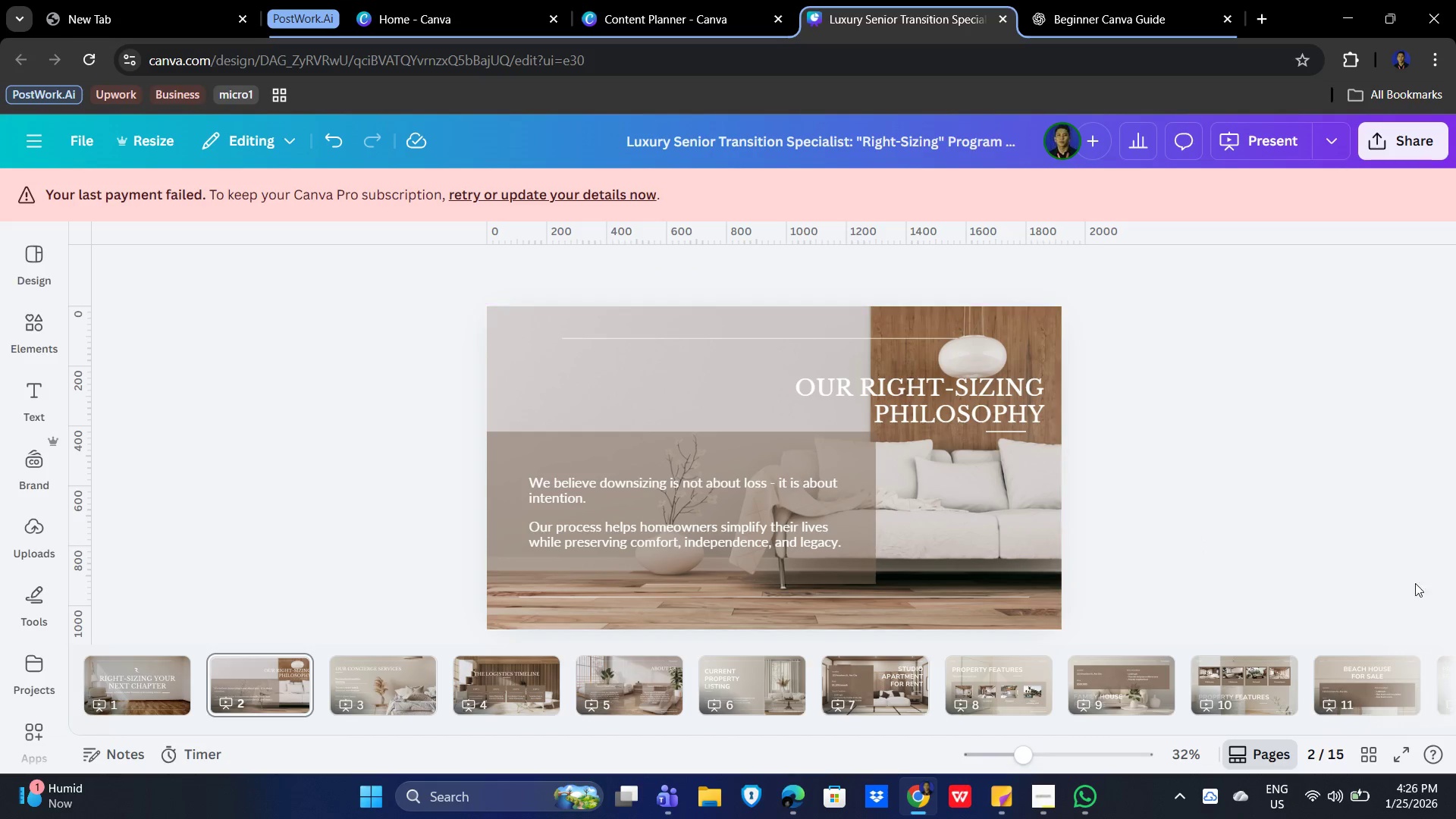 
left_click([1396, 757])
 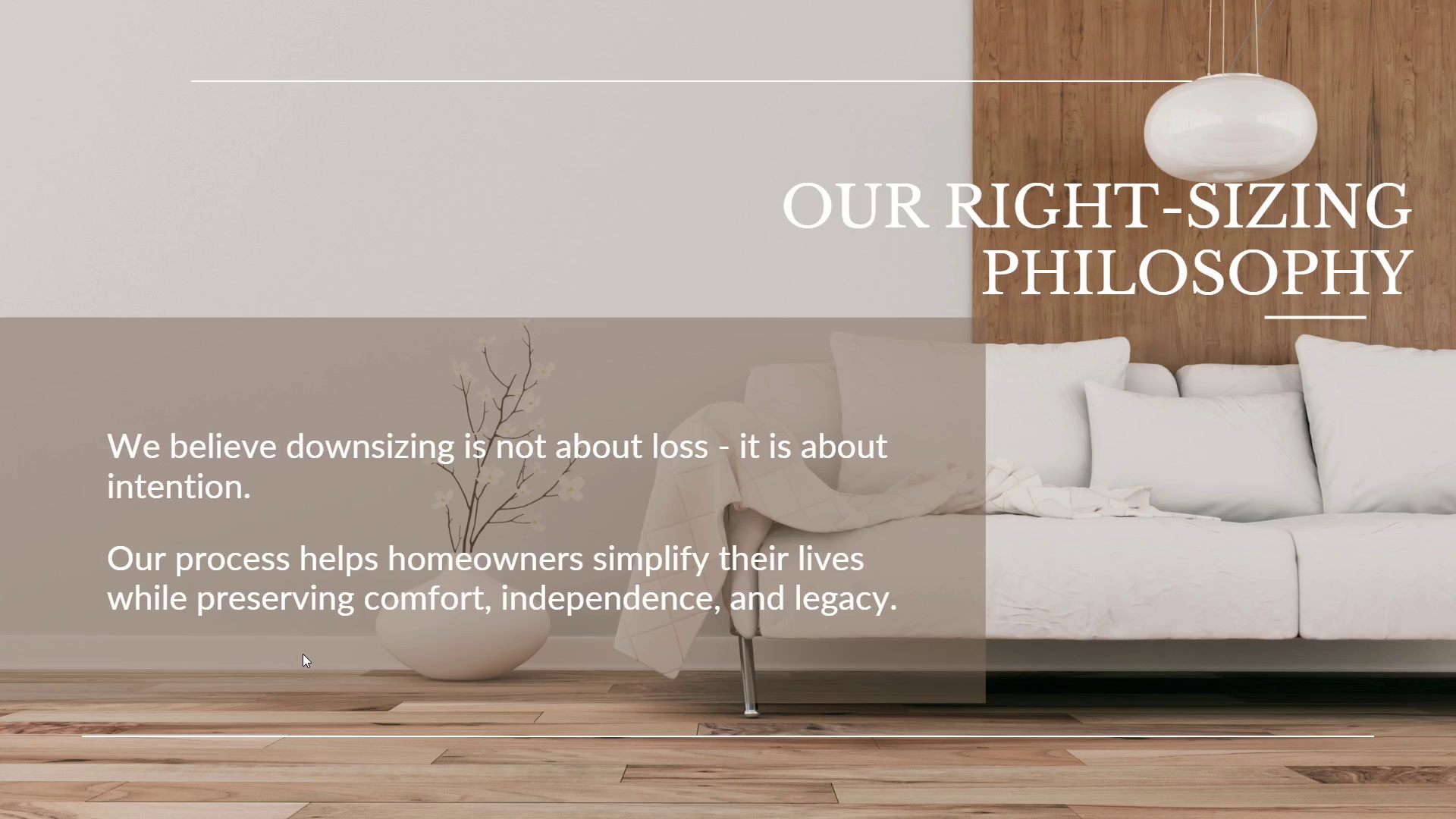 
wait(18.84)
 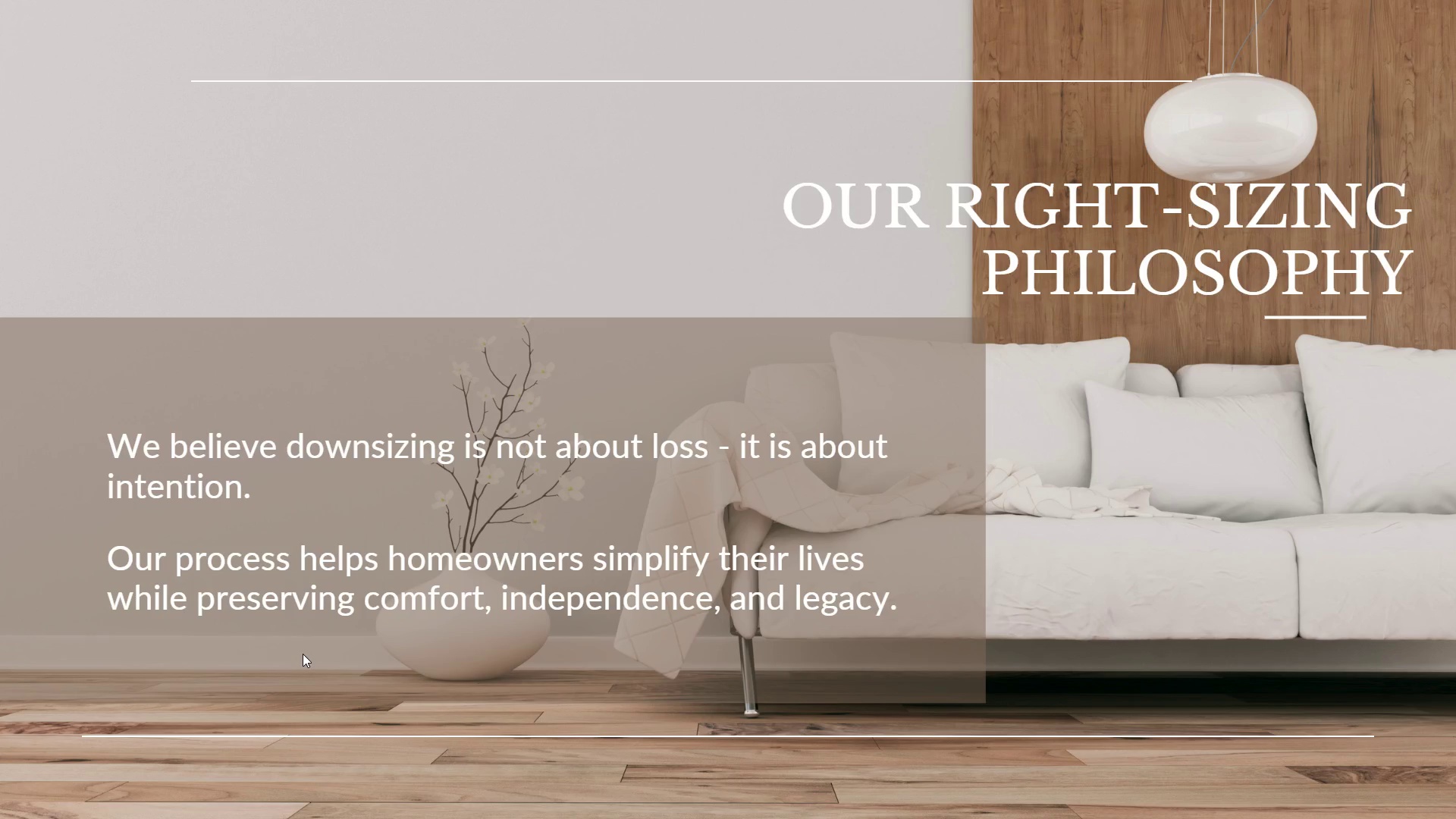 
left_click([1331, 447])
 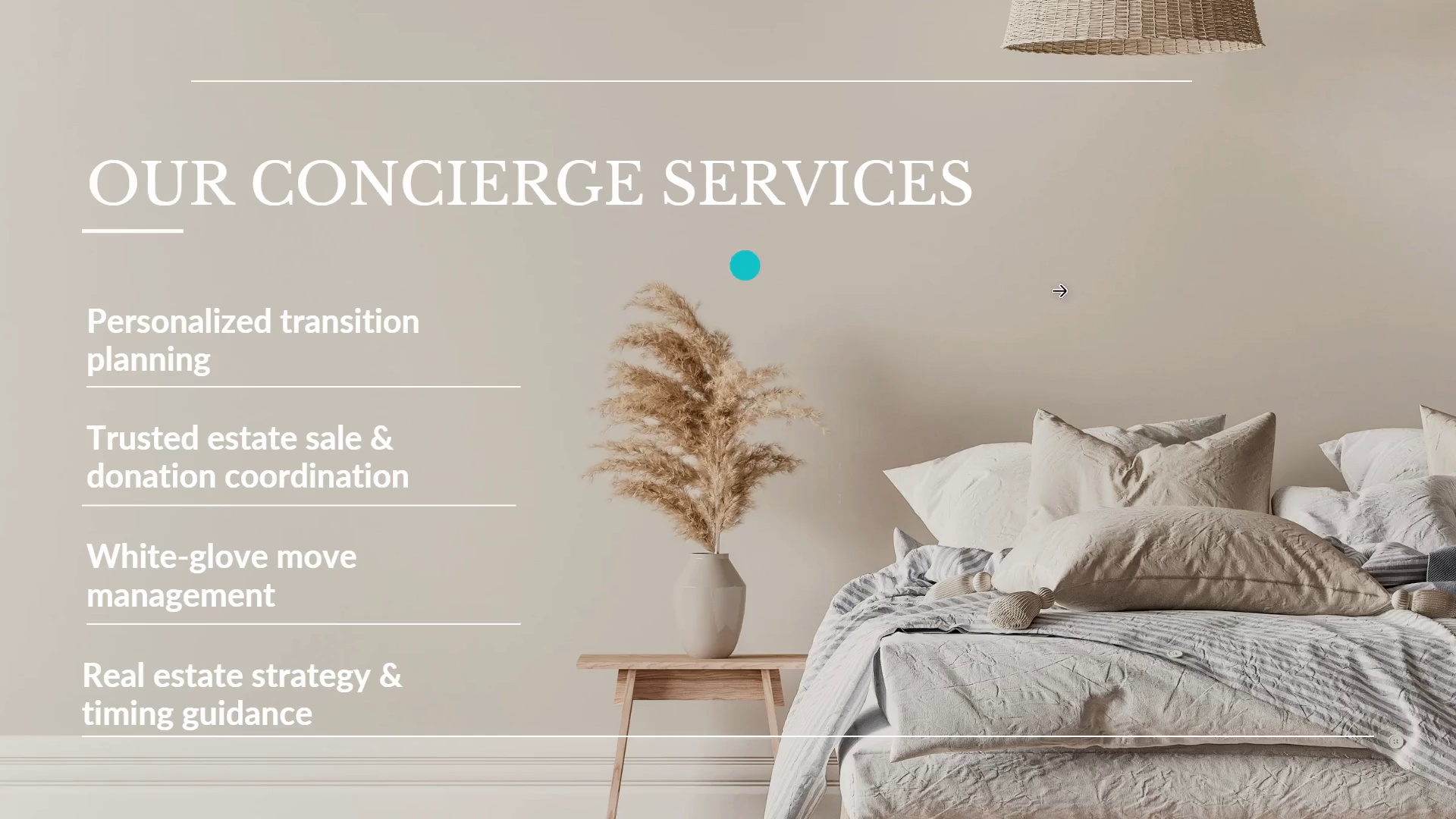 
wait(8.66)
 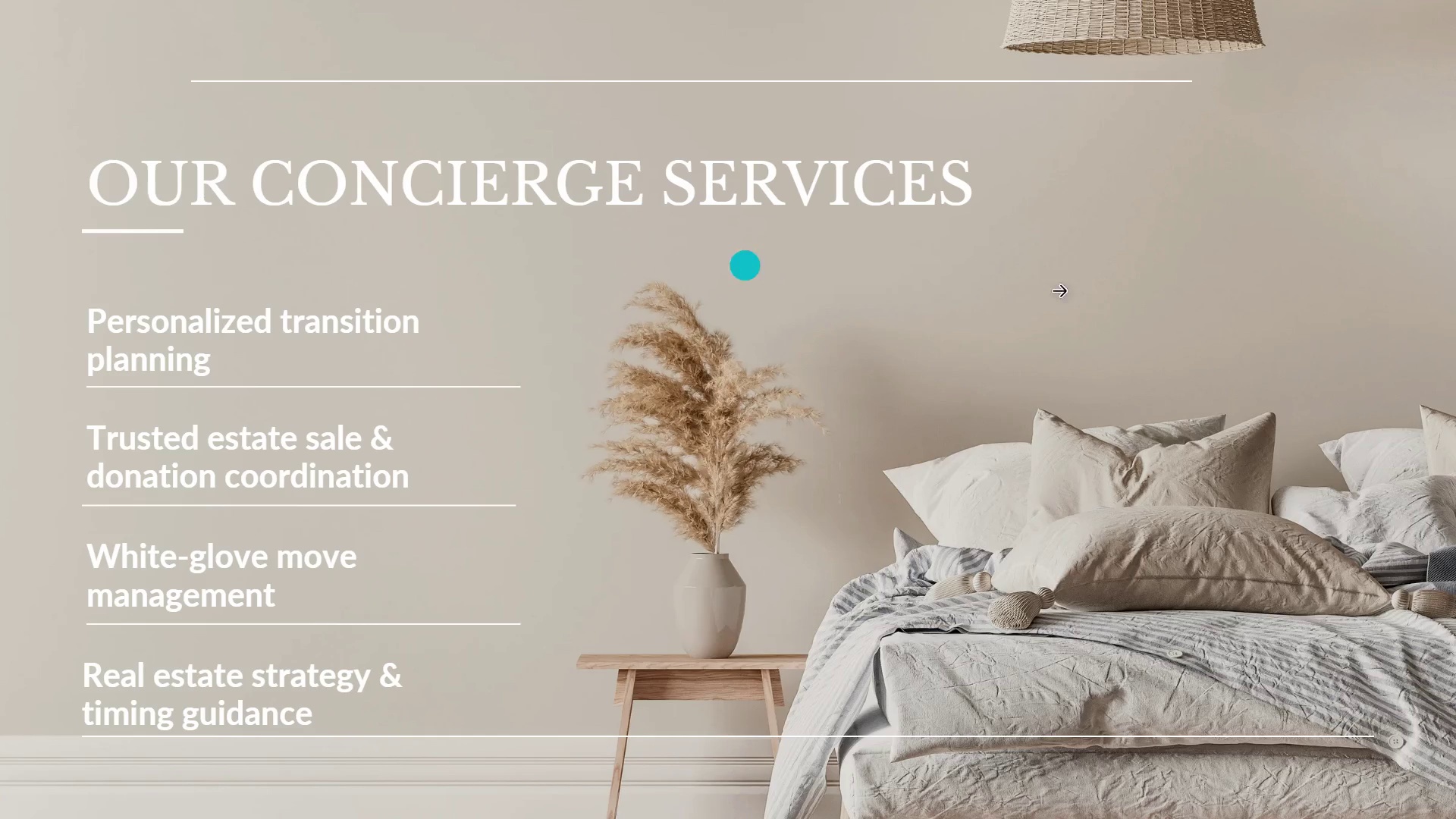 
left_click([55, 514])
 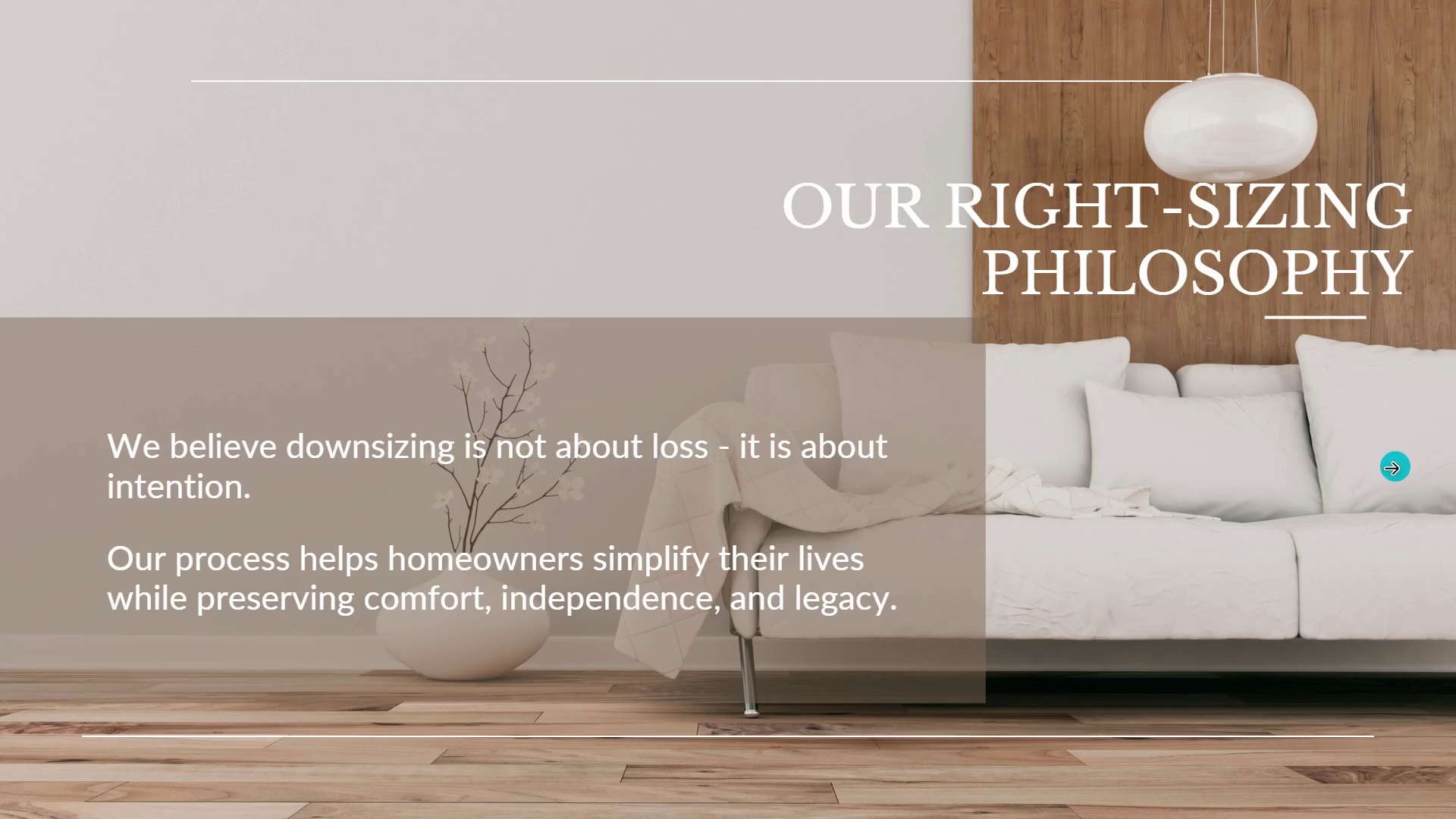 
left_click([1390, 470])
 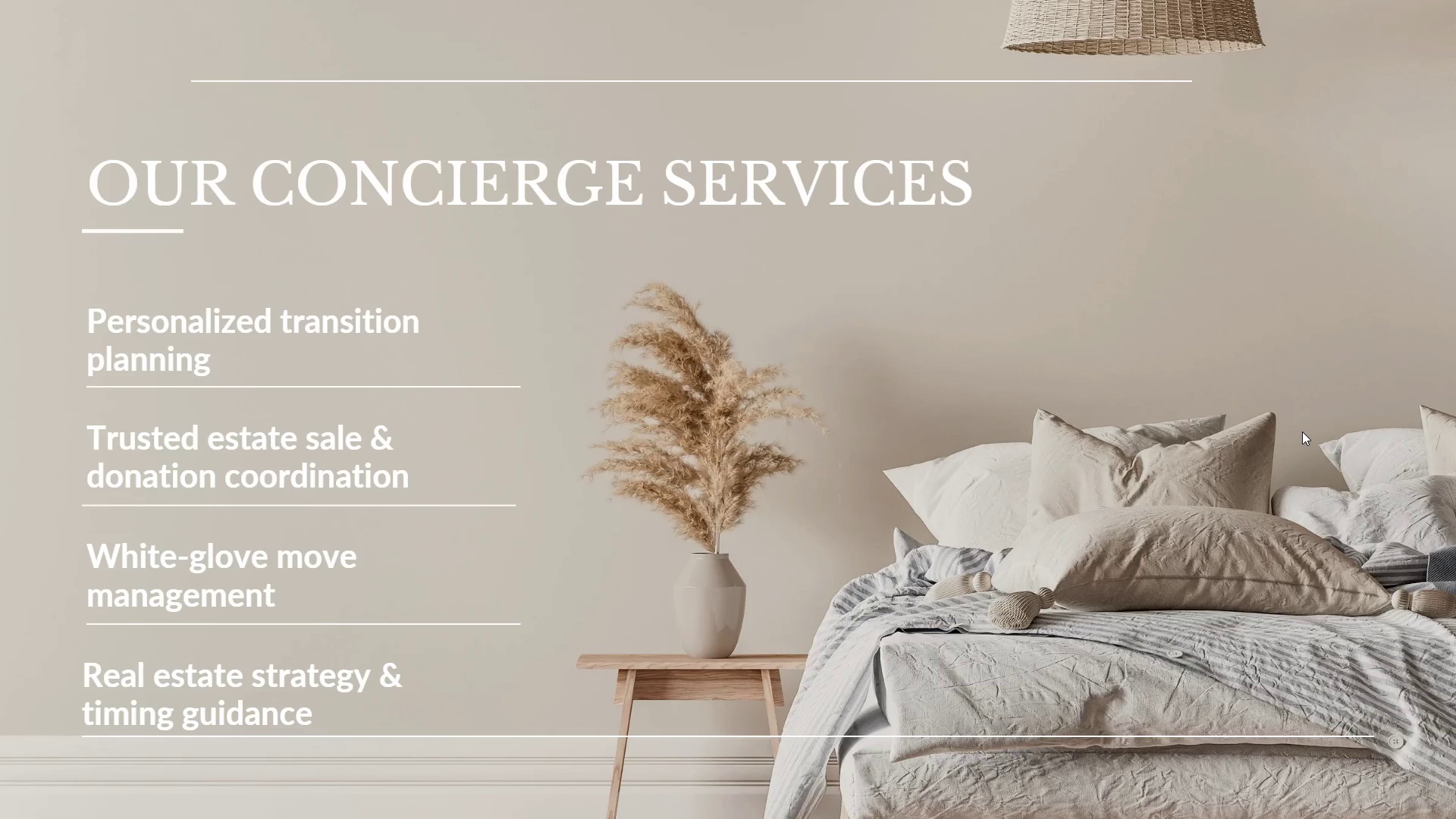 
wait(29.81)
 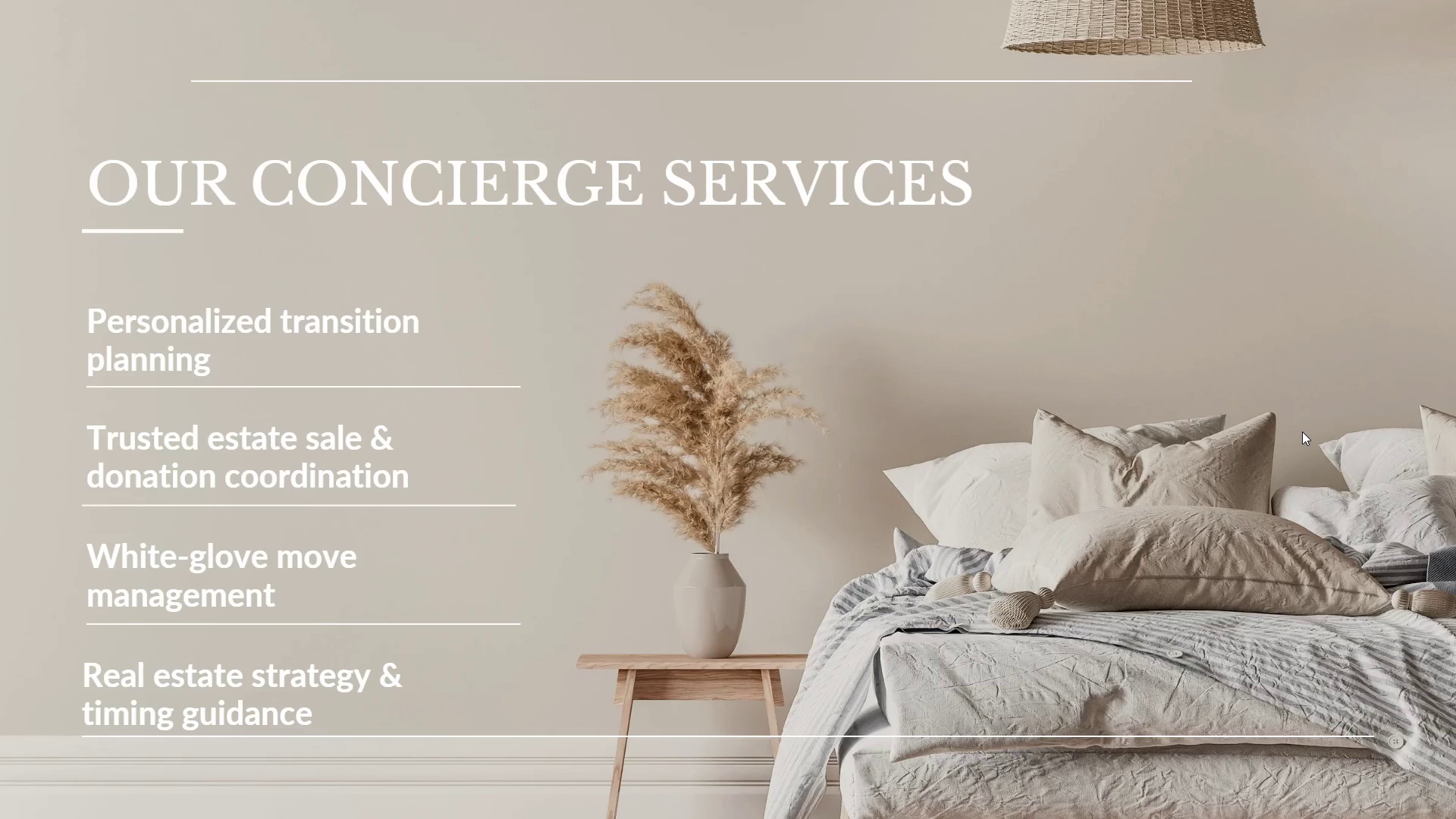 
key(Escape)
 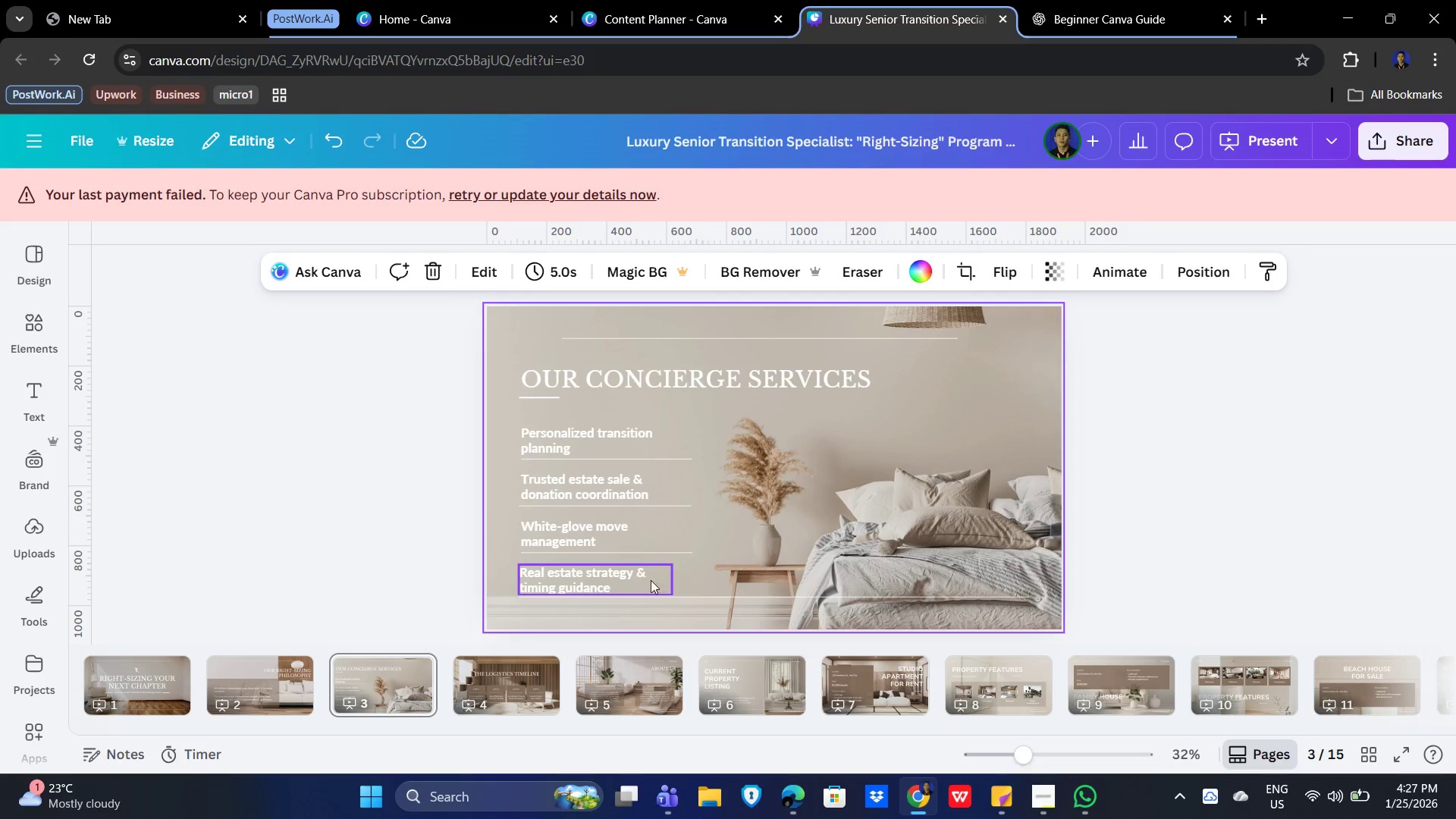 
hold_key(key=ControlLeft, duration=0.88)
scroll: coordinate [670, 529], scroll_direction: up, amount: 4.0
 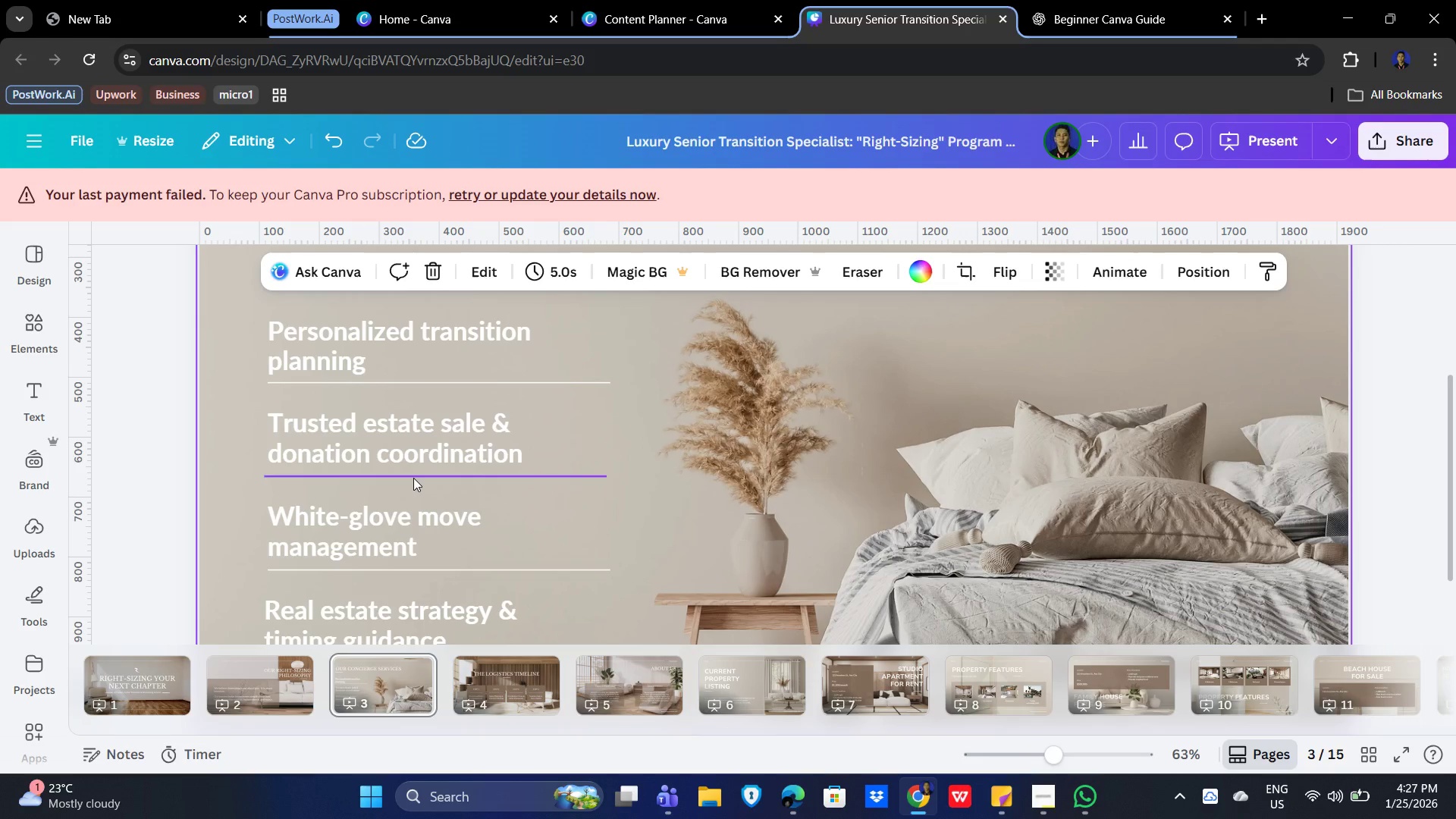 
left_click([413, 478])
 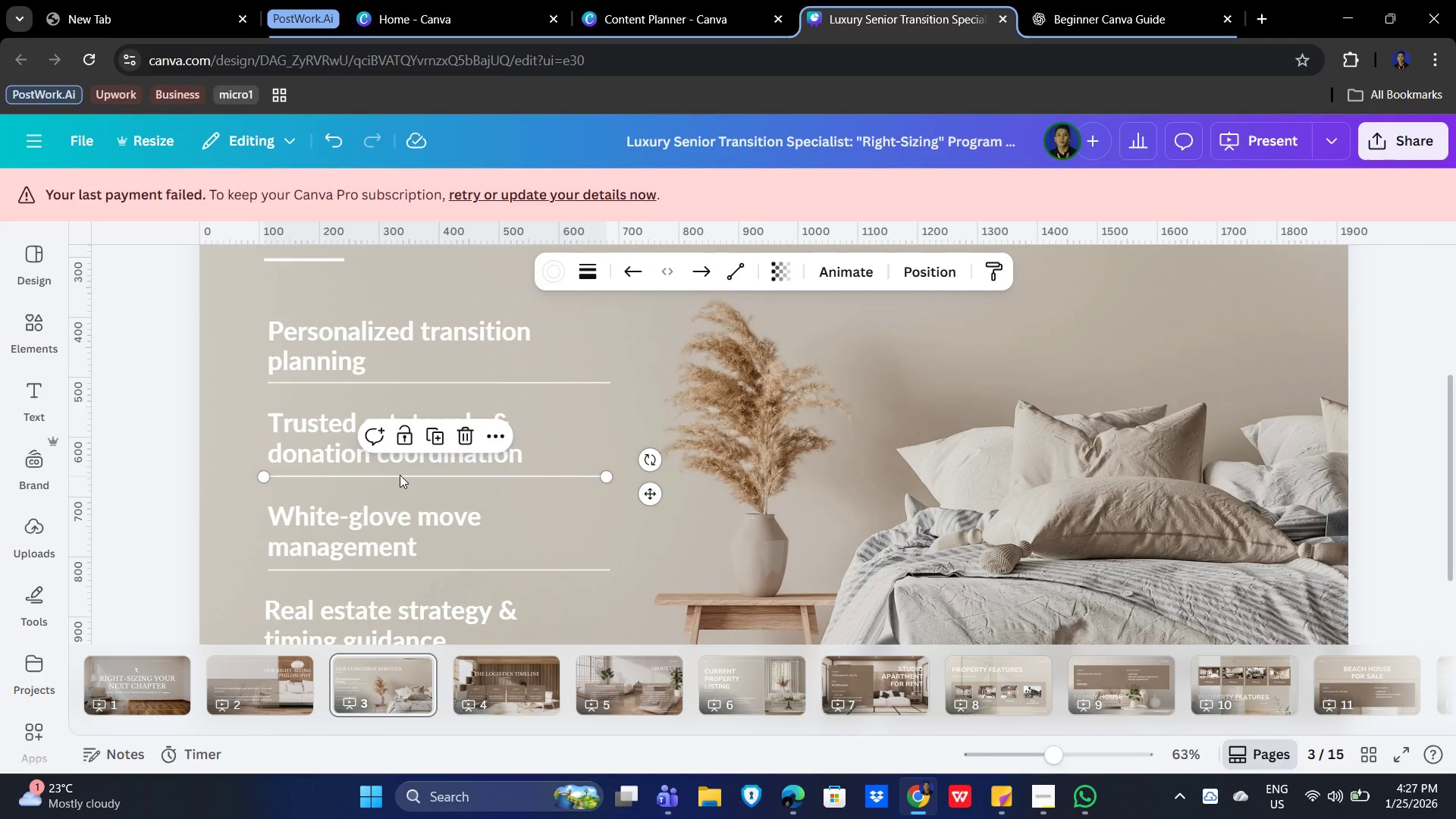 
left_click_drag(start_coordinate=[400, 475], to_coordinate=[408, 477])
 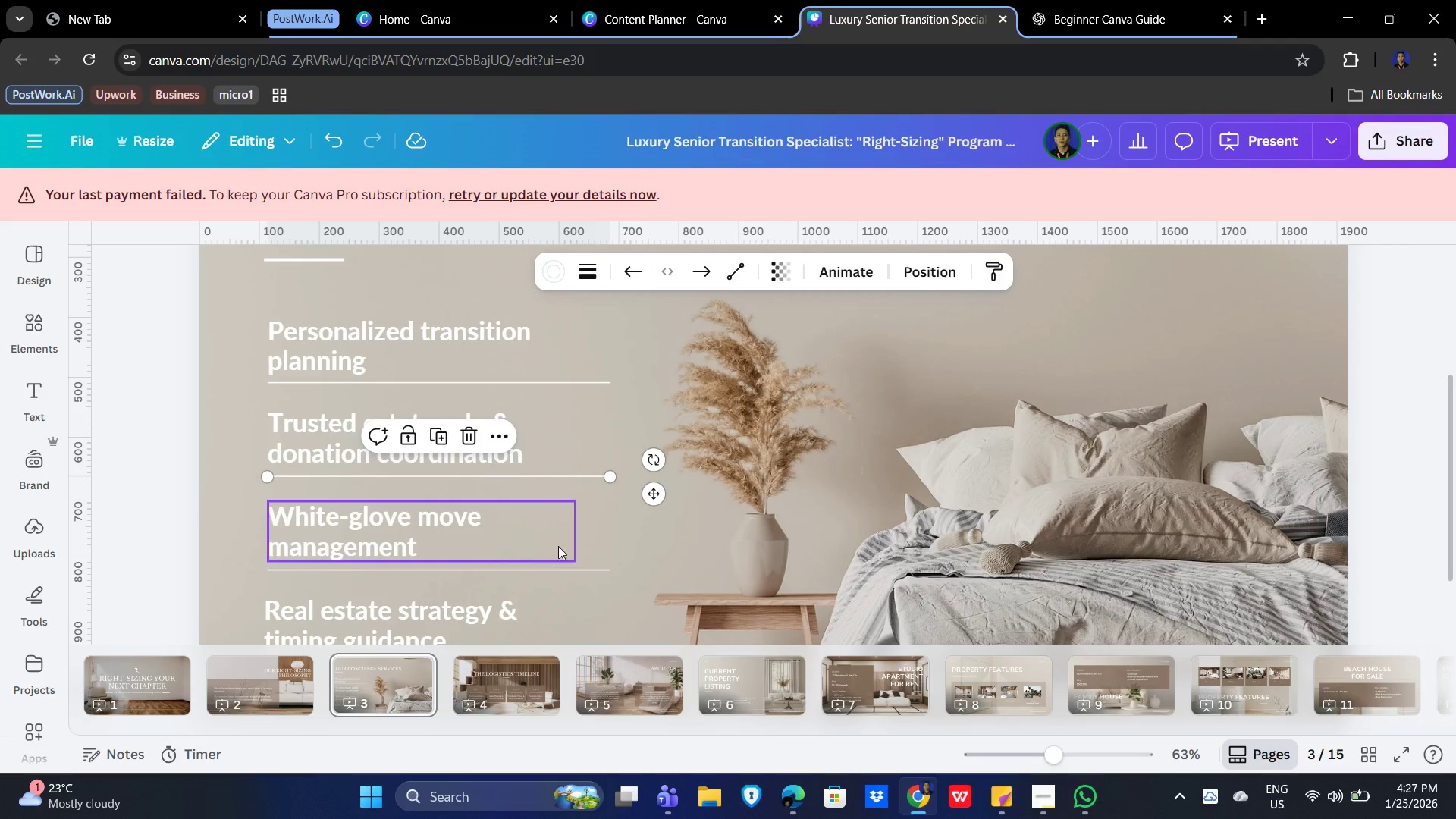 
scroll: coordinate [580, 547], scroll_direction: down, amount: 1.0
 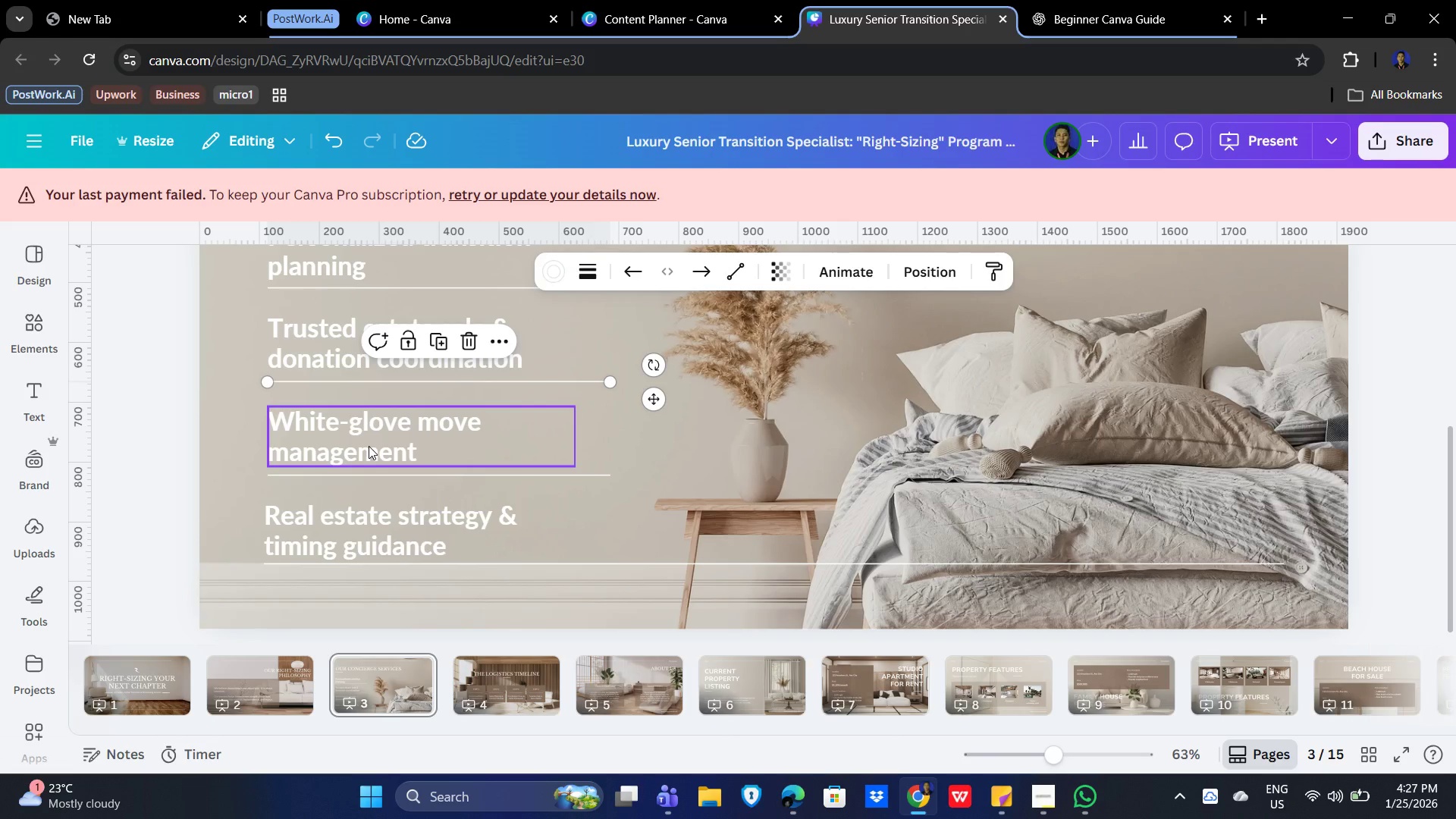 
left_click([369, 446])
 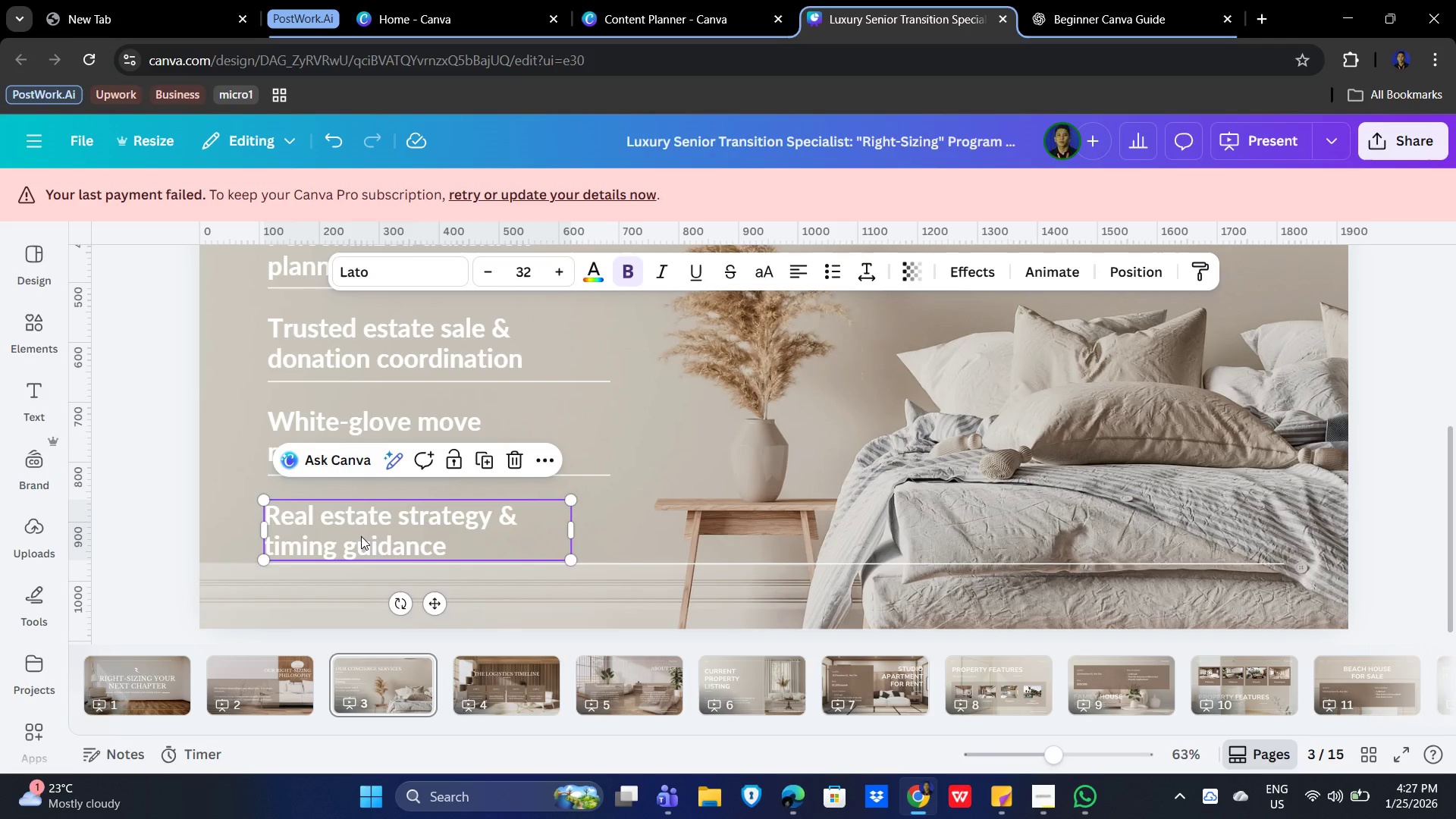 
left_click_drag(start_coordinate=[361, 536], to_coordinate=[365, 537])
 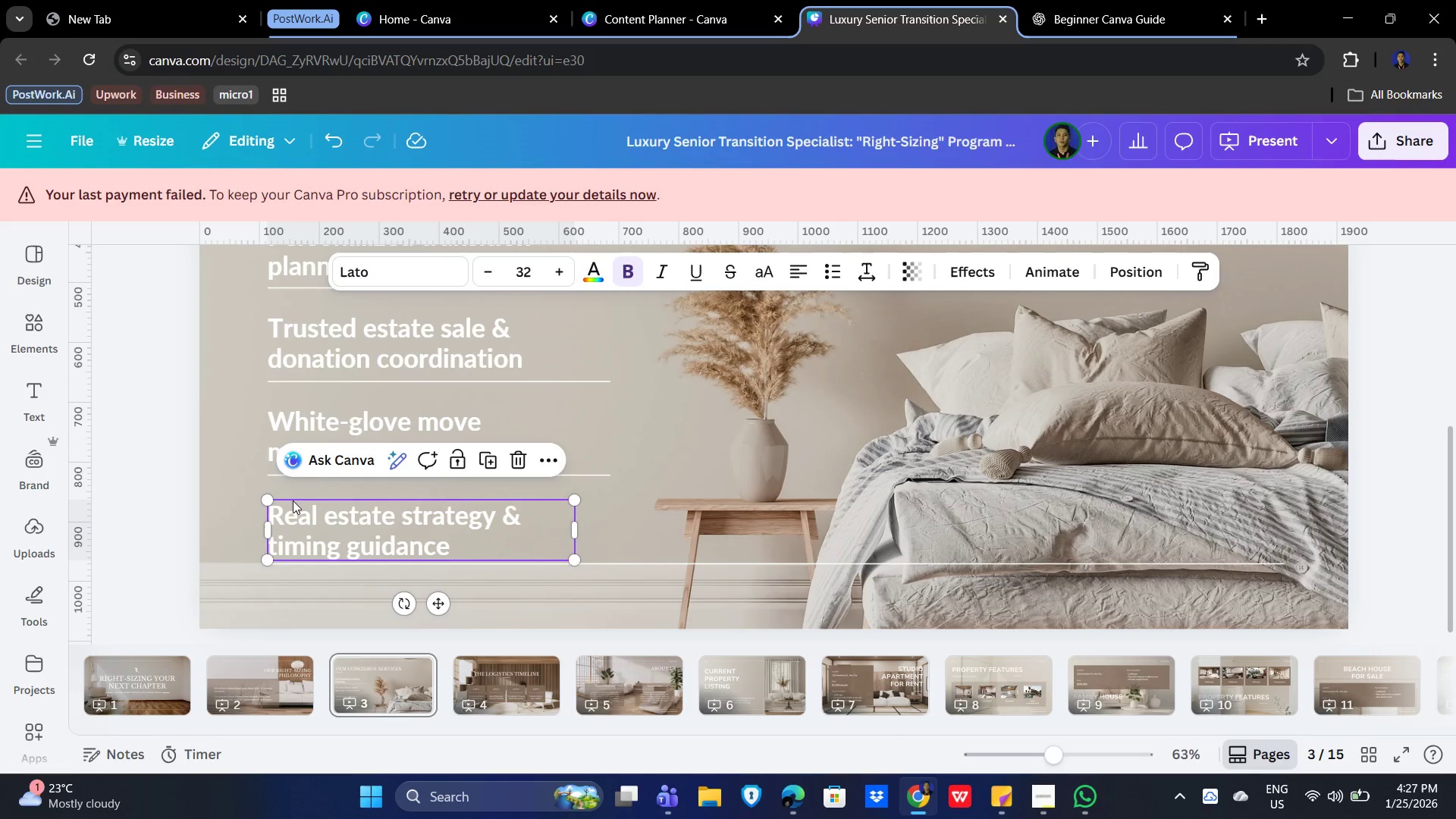 
scroll: coordinate [372, 516], scroll_direction: up, amount: 1.0
 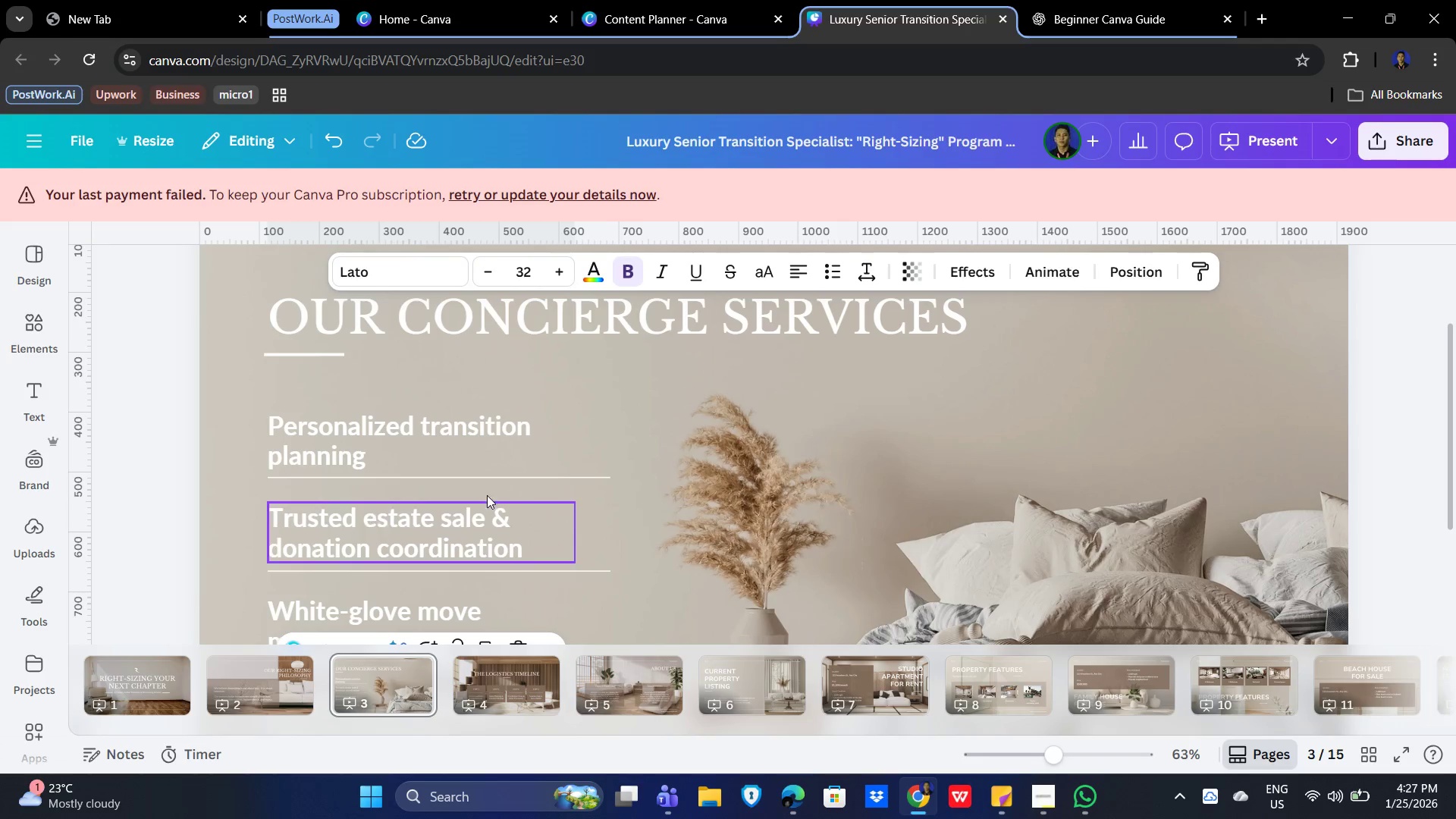 
scroll: coordinate [661, 481], scroll_direction: down, amount: 4.0
 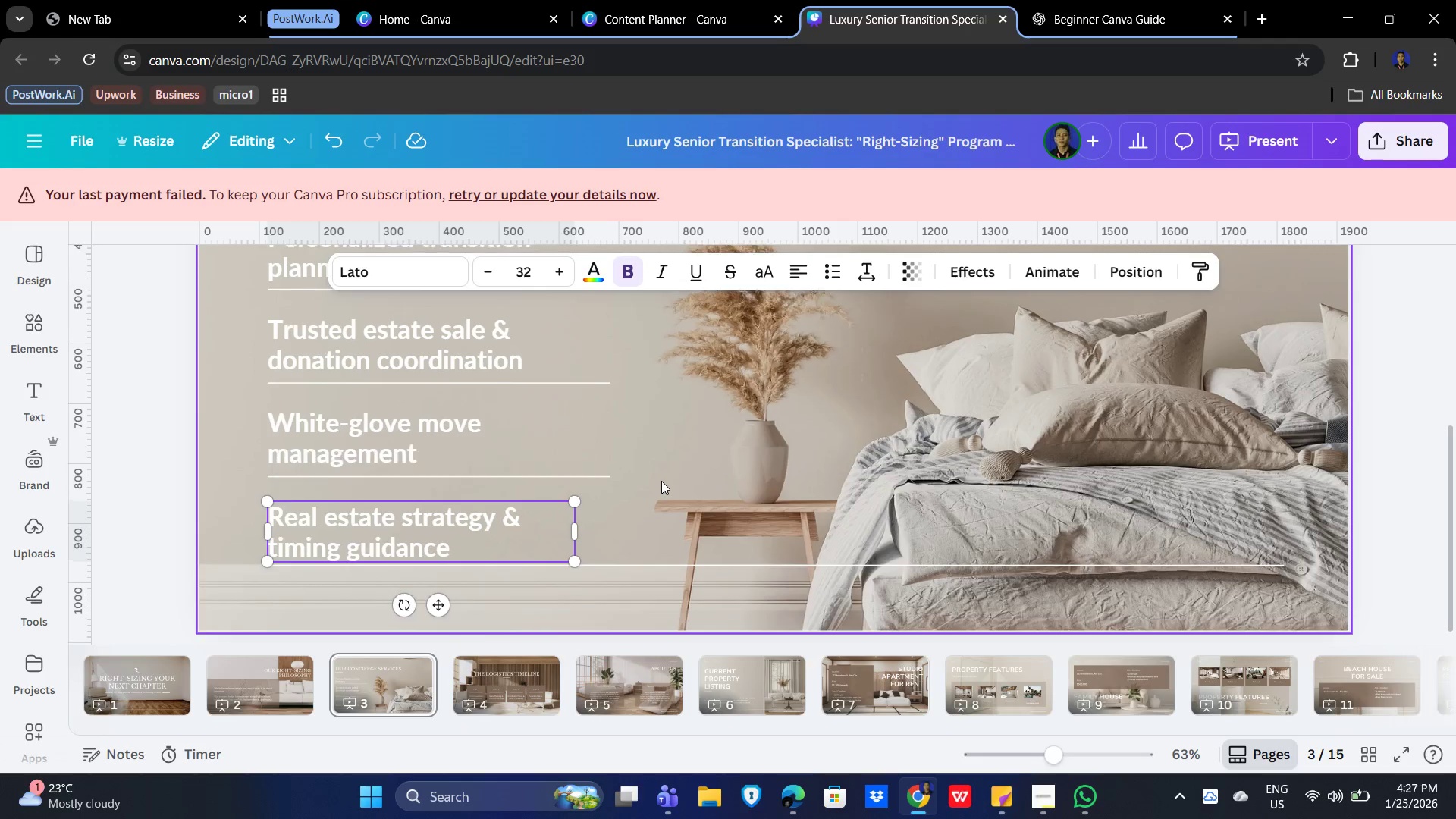 
scroll: coordinate [661, 481], scroll_direction: up, amount: 1.0
 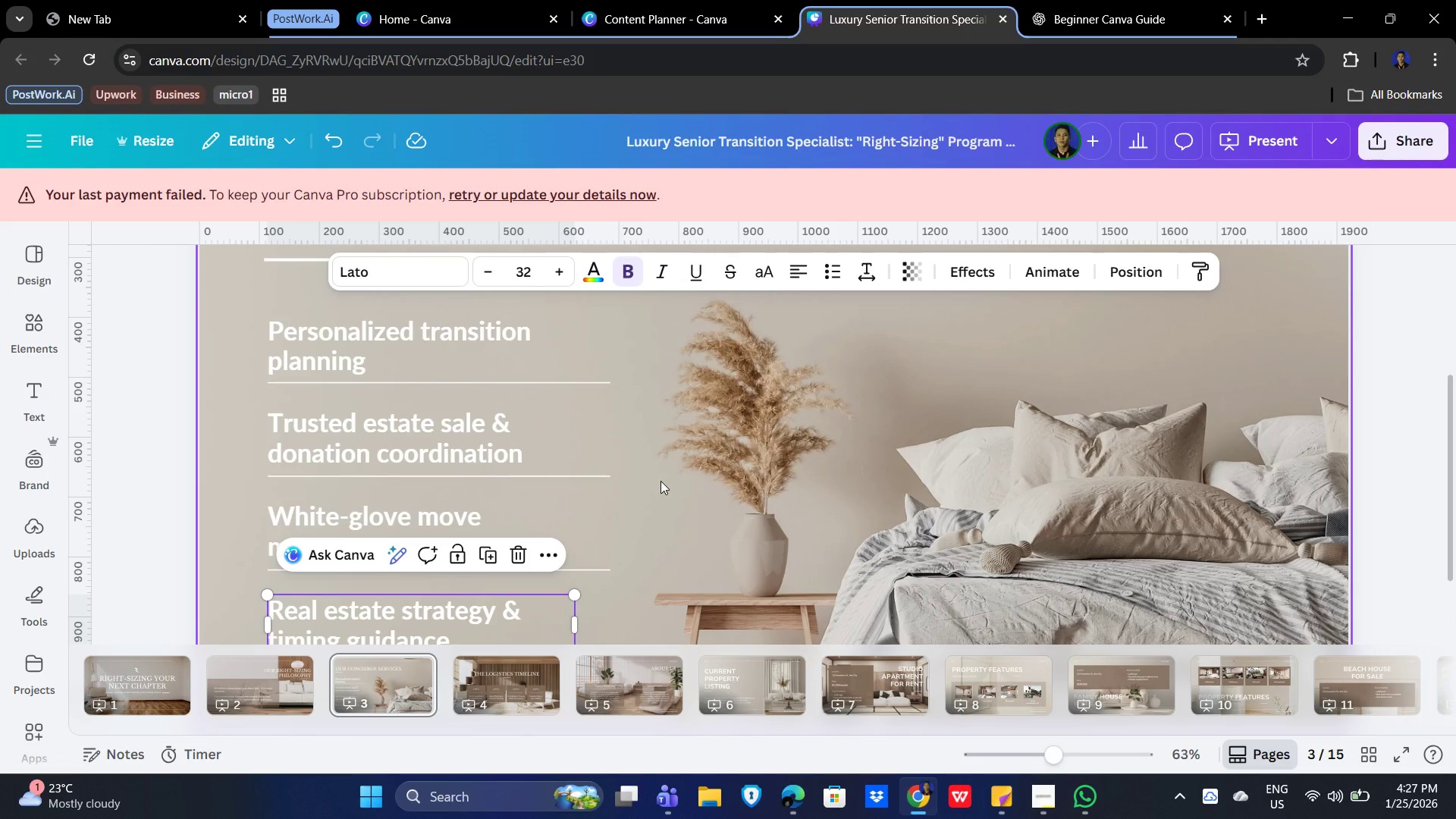 
scroll: coordinate [661, 481], scroll_direction: down, amount: 1.0
 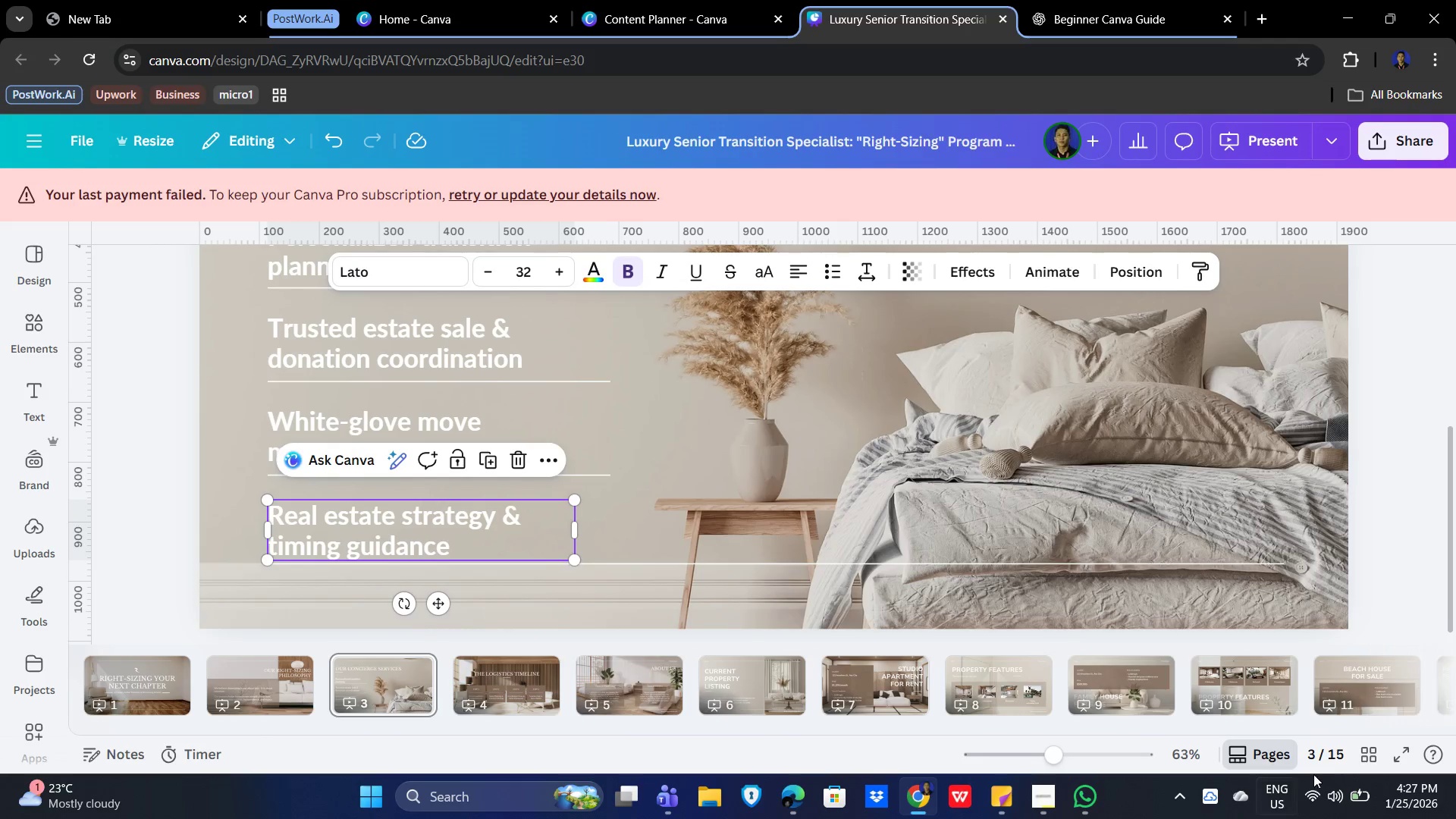 
left_click([1412, 748])
 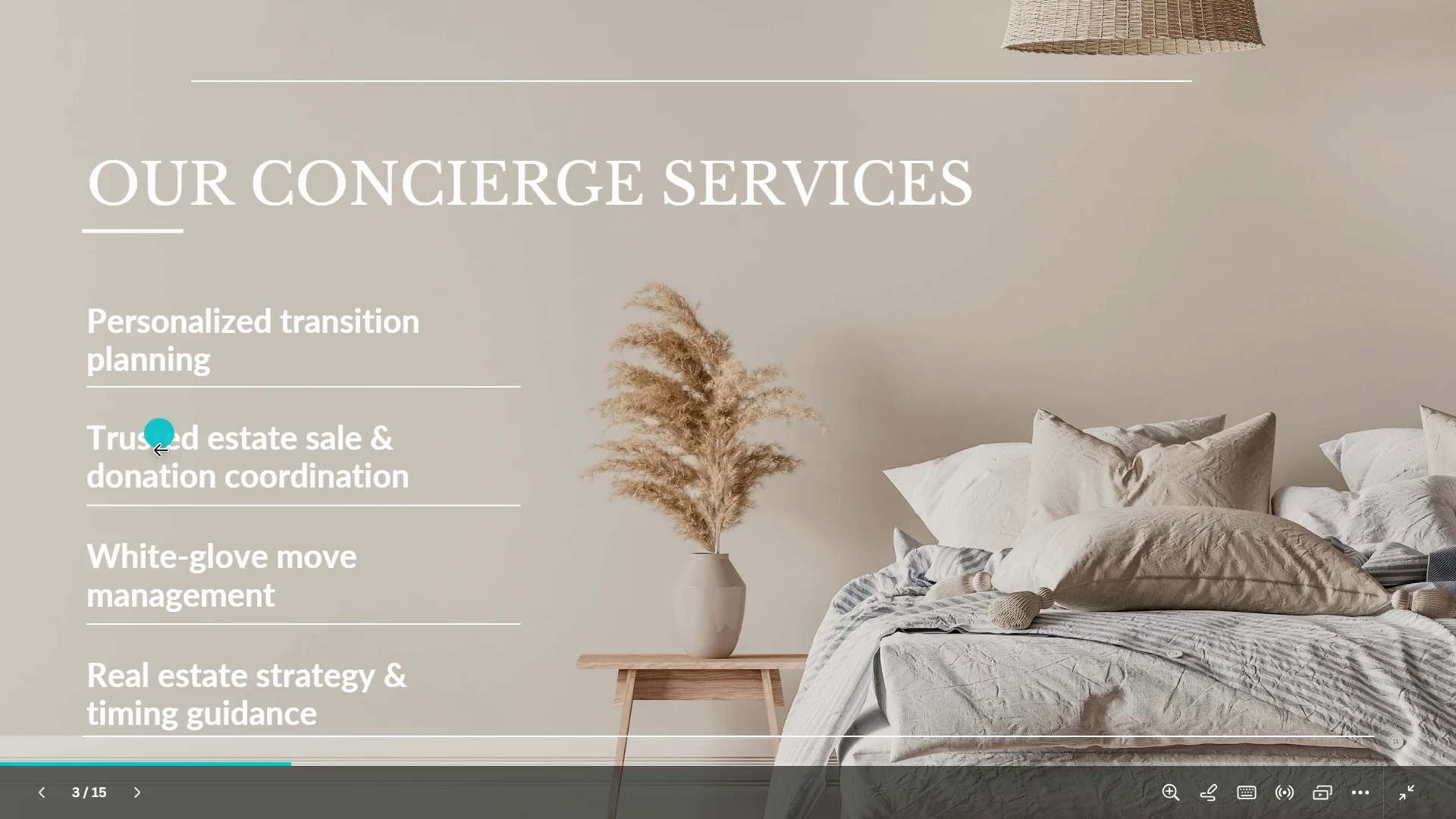 
wait(6.61)
 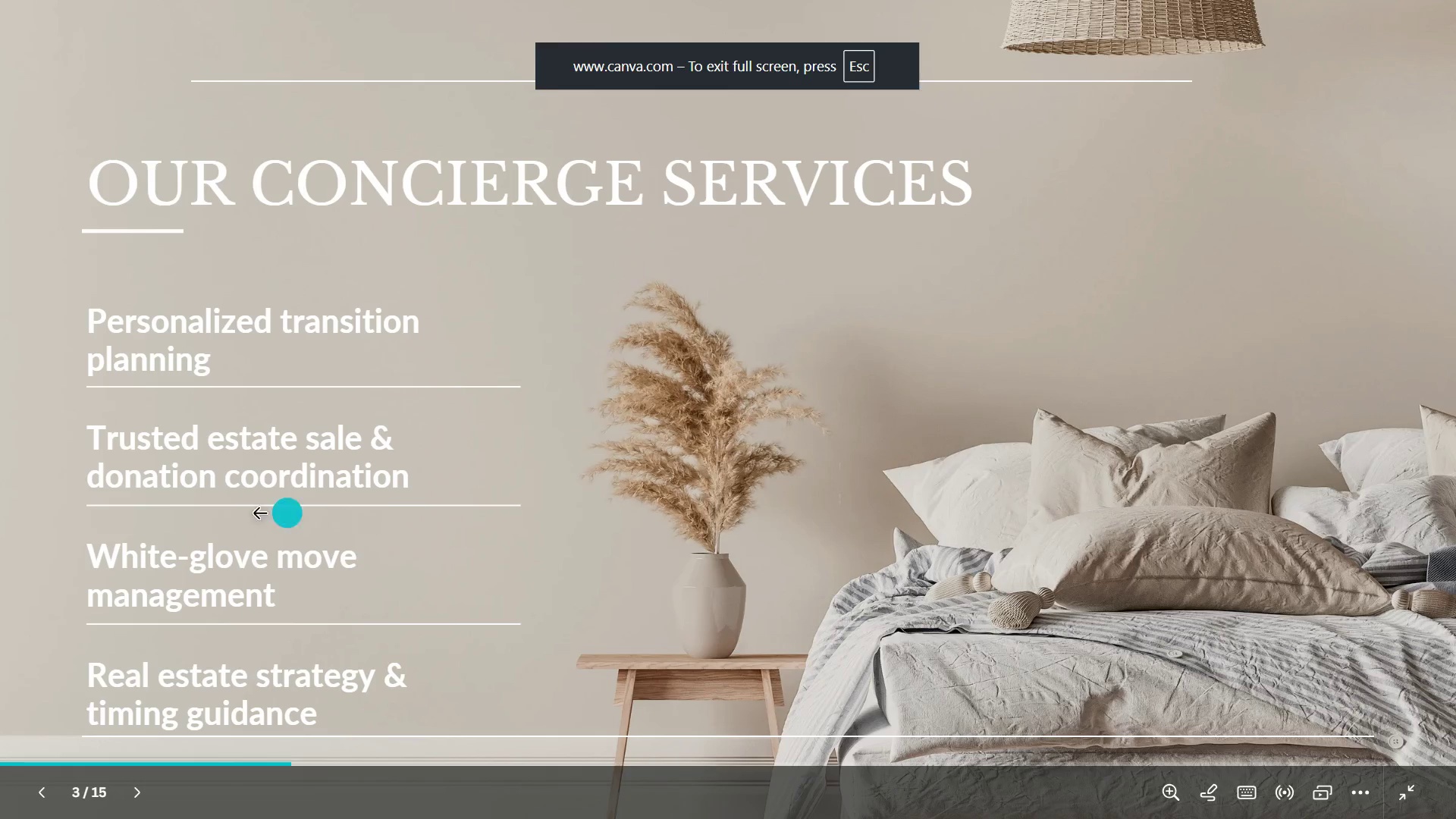 
left_click([1197, 513])
 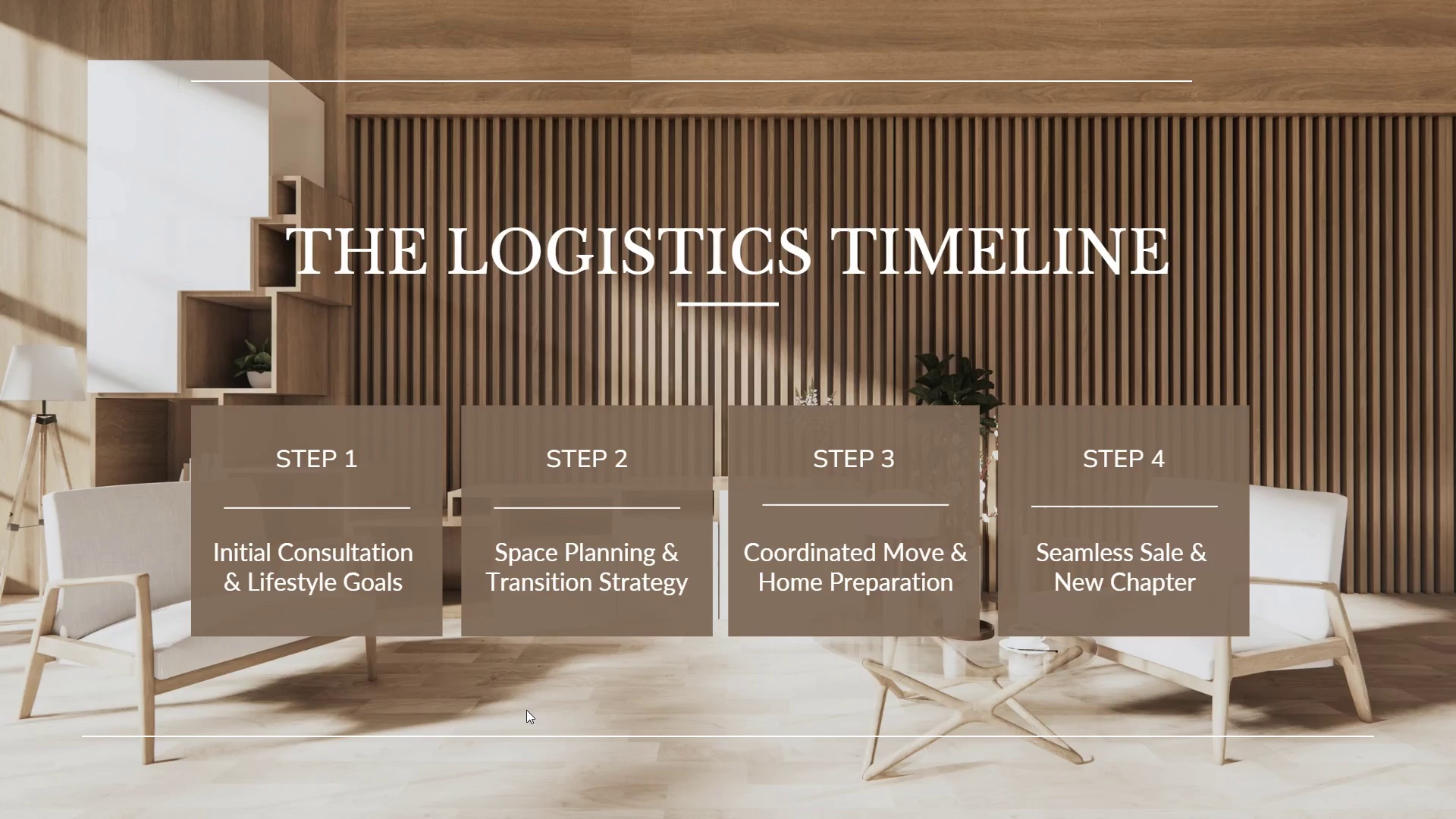 
wait(22.14)
 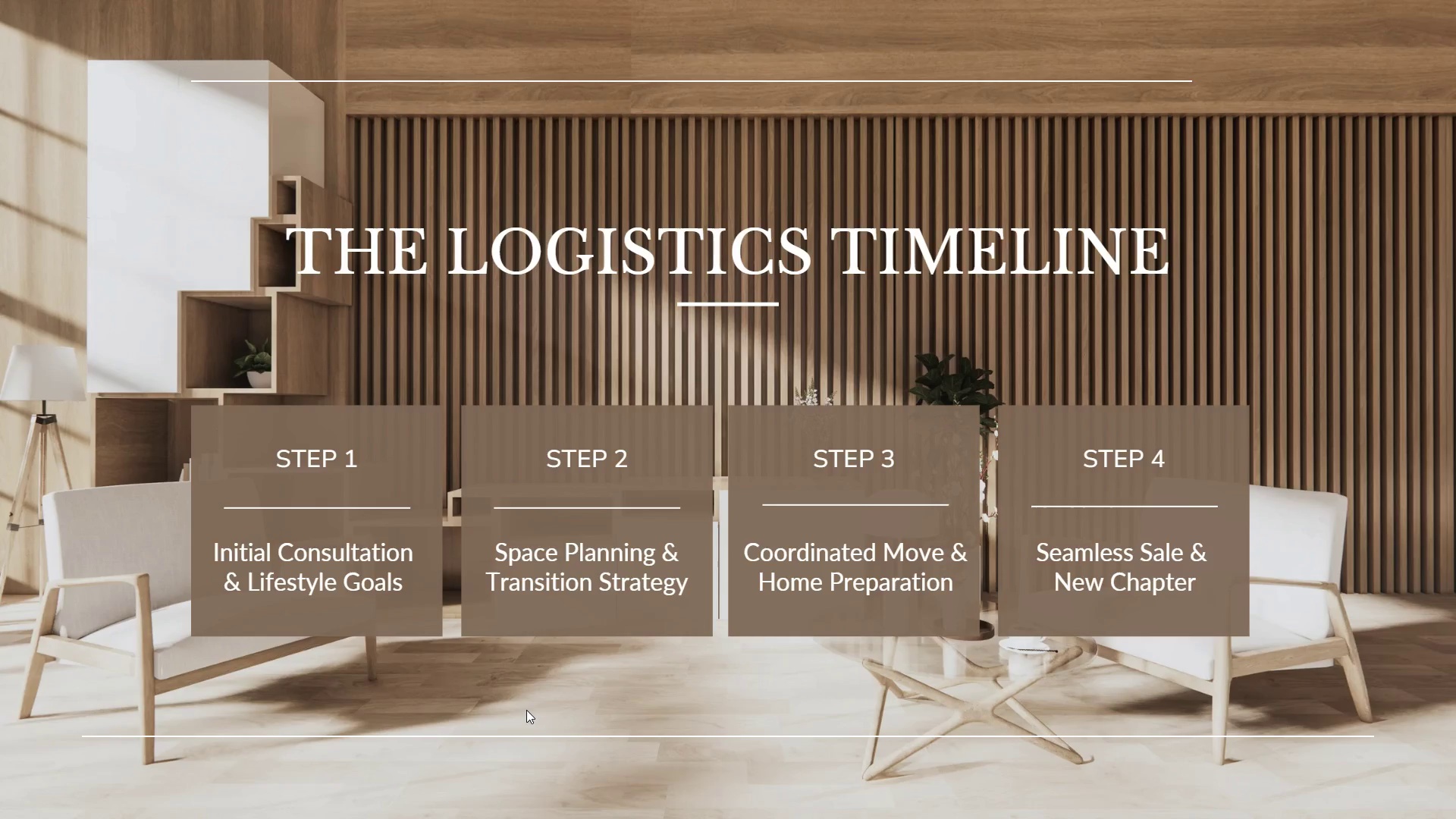 
key(Escape)
 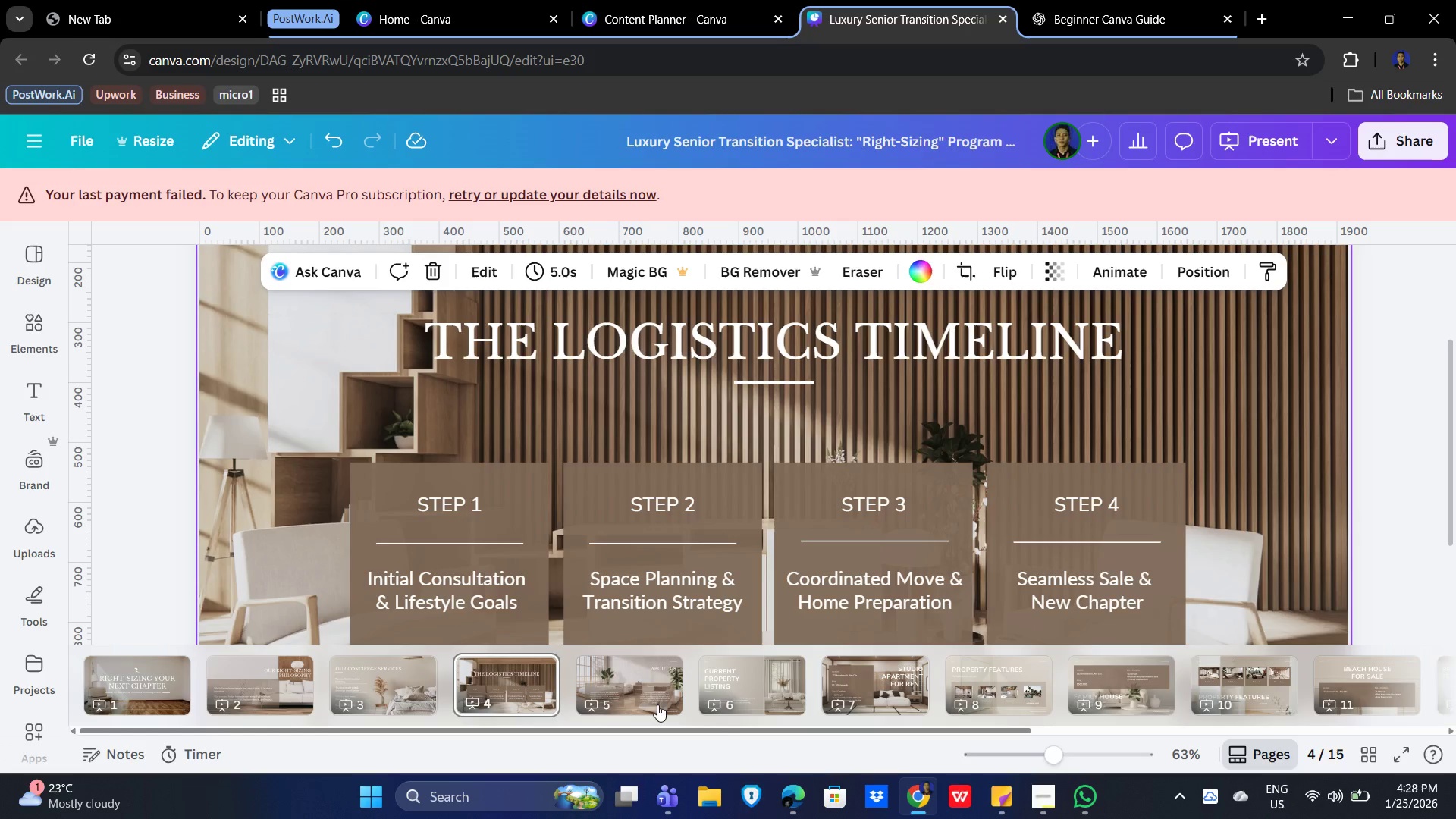 
mouse_move([1000, 781])
 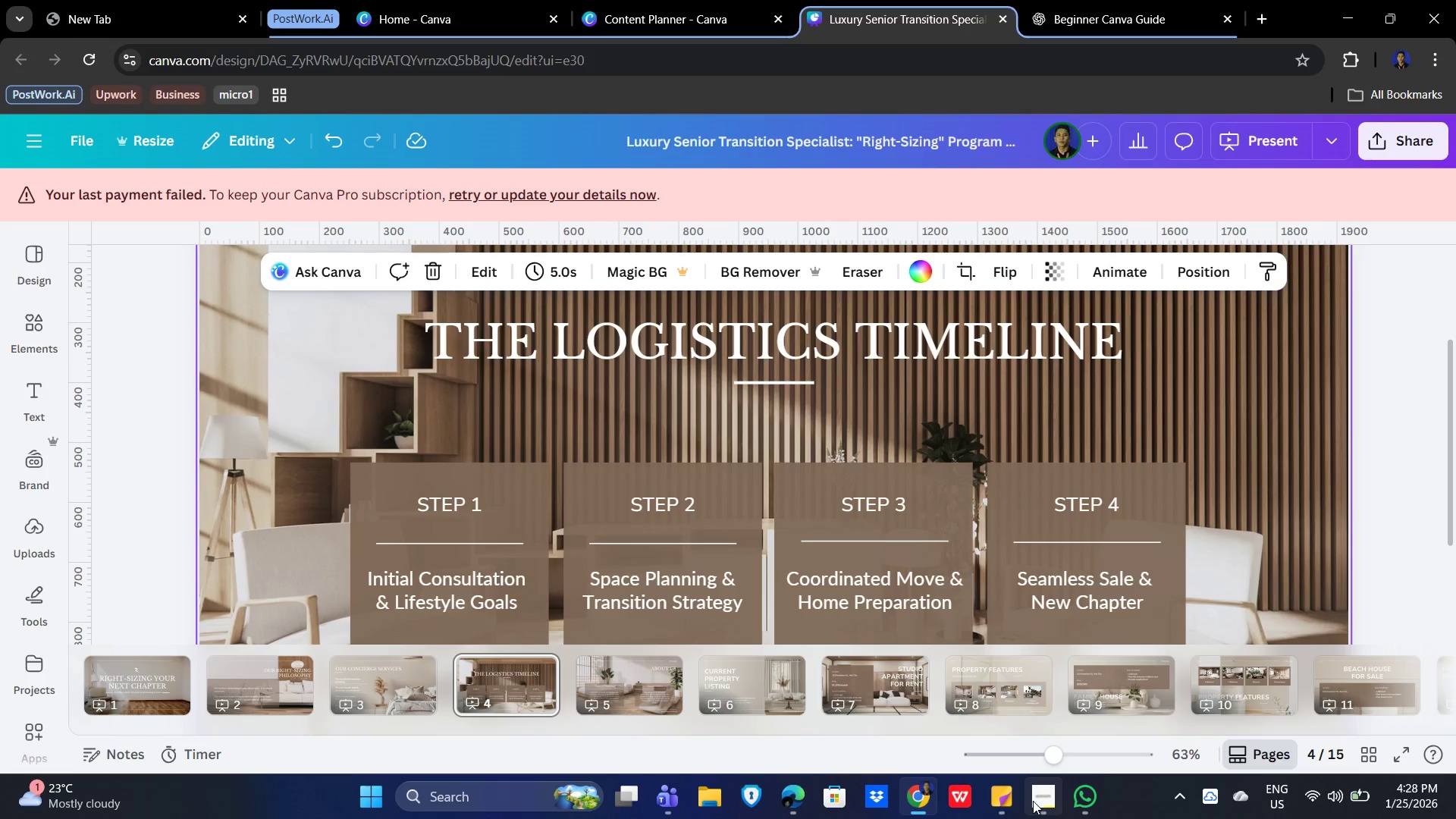 
left_click([1042, 802])